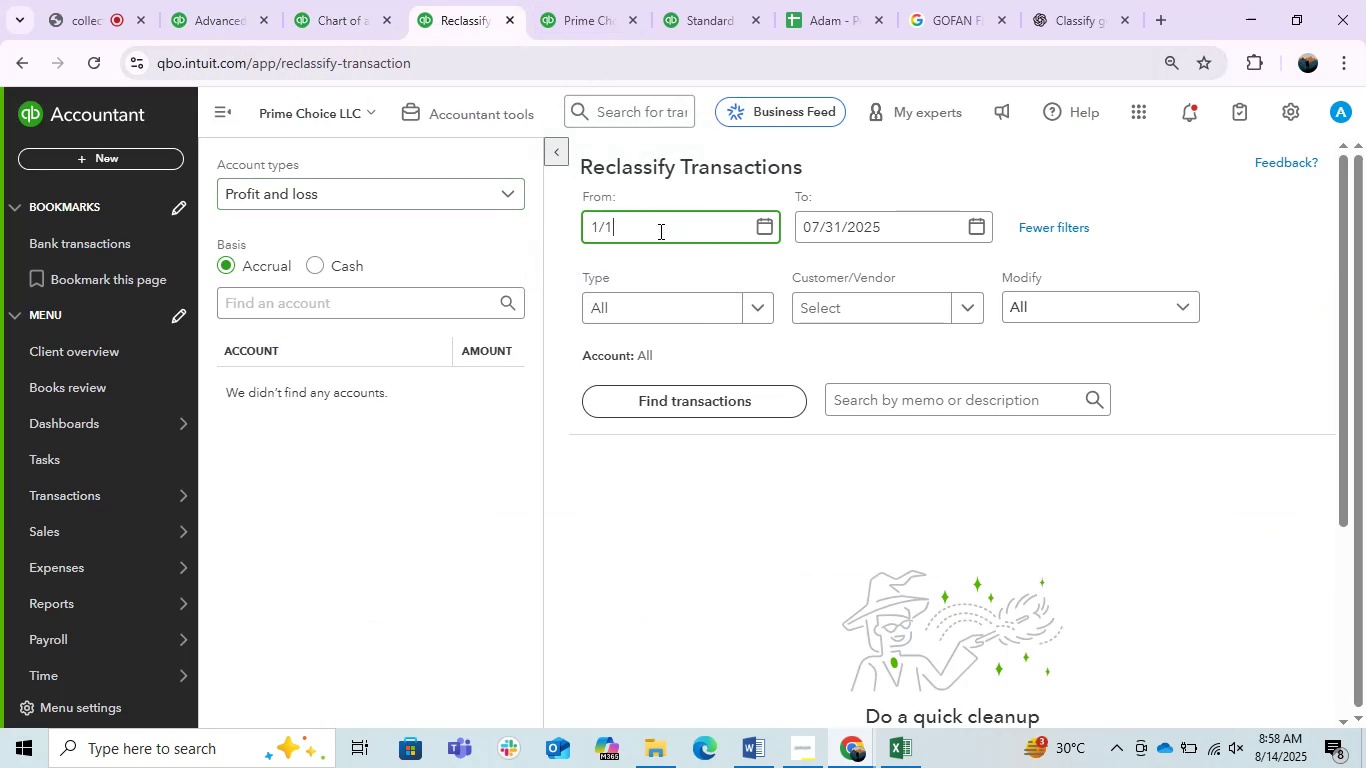 
key(NumpadDivide)
 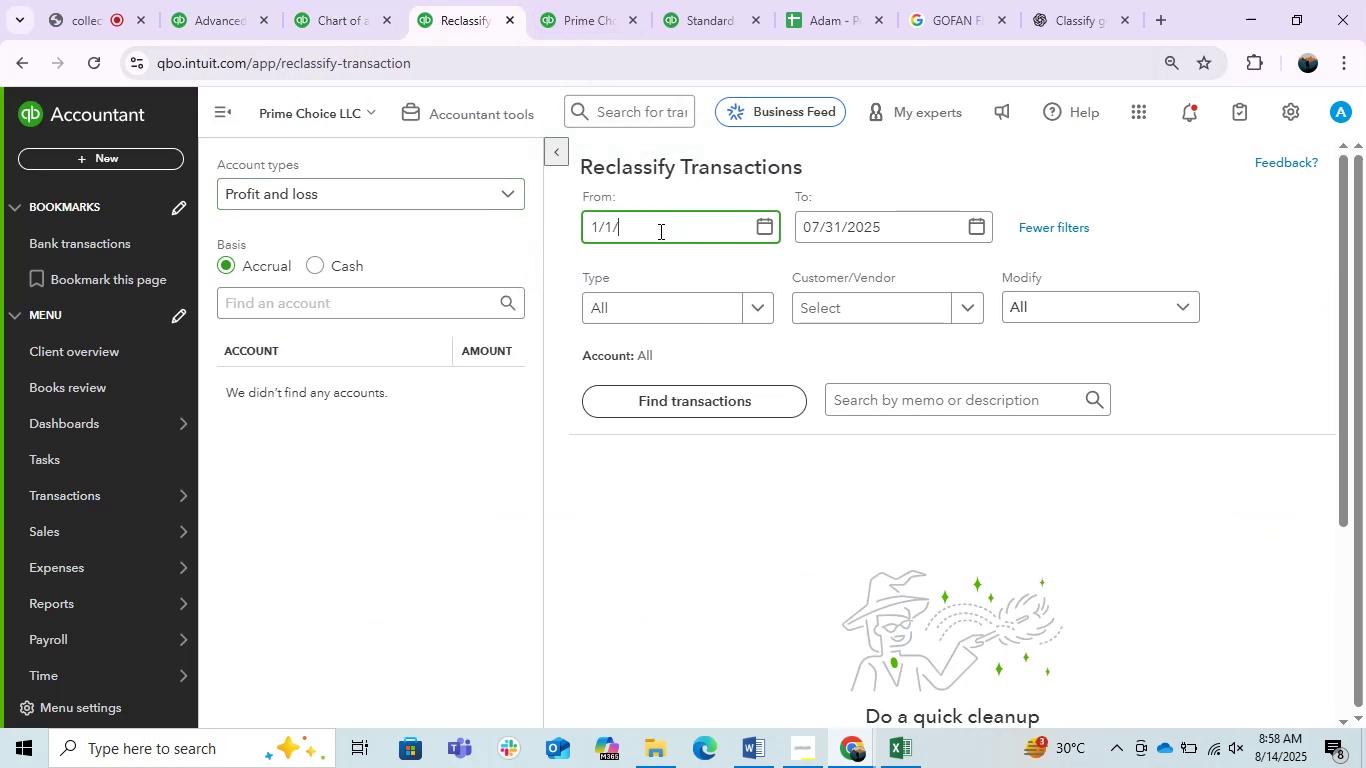 
key(Numpad2)
 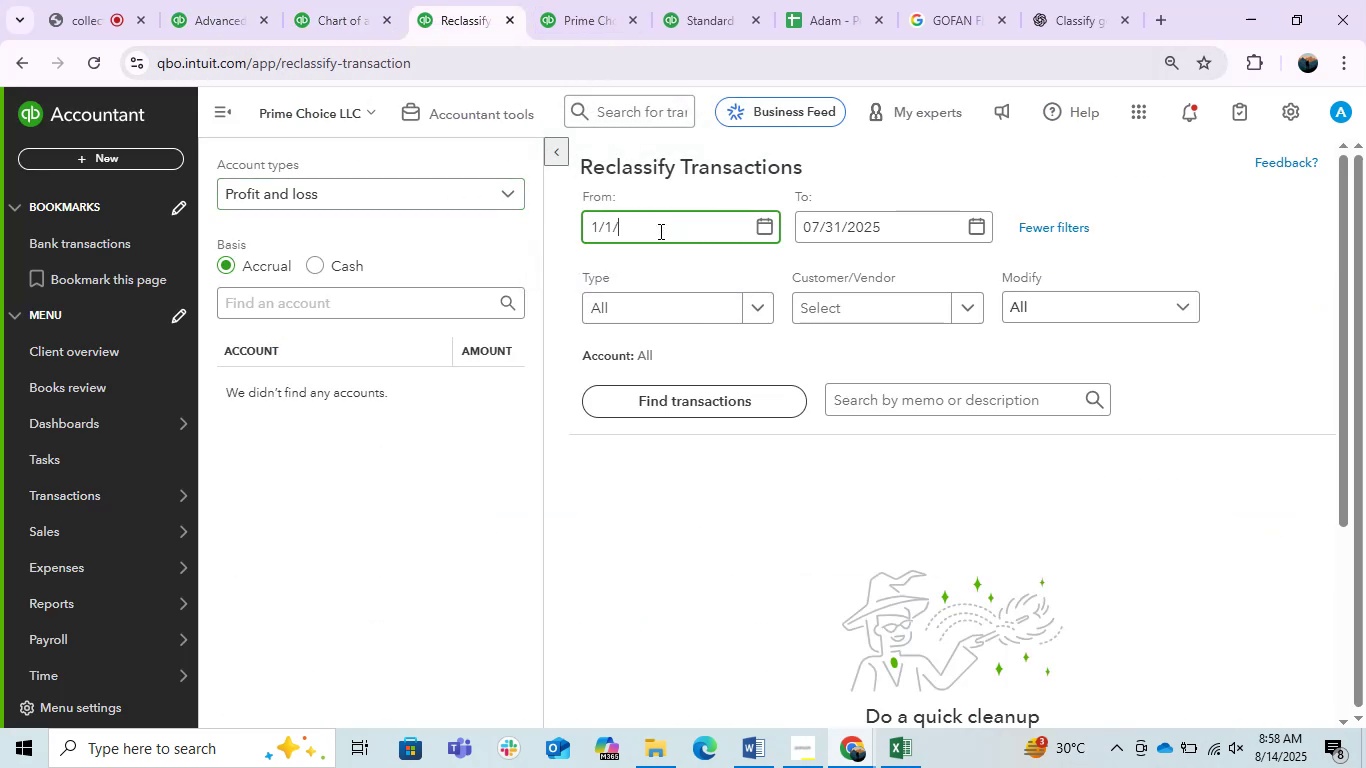 
key(Numpad0)
 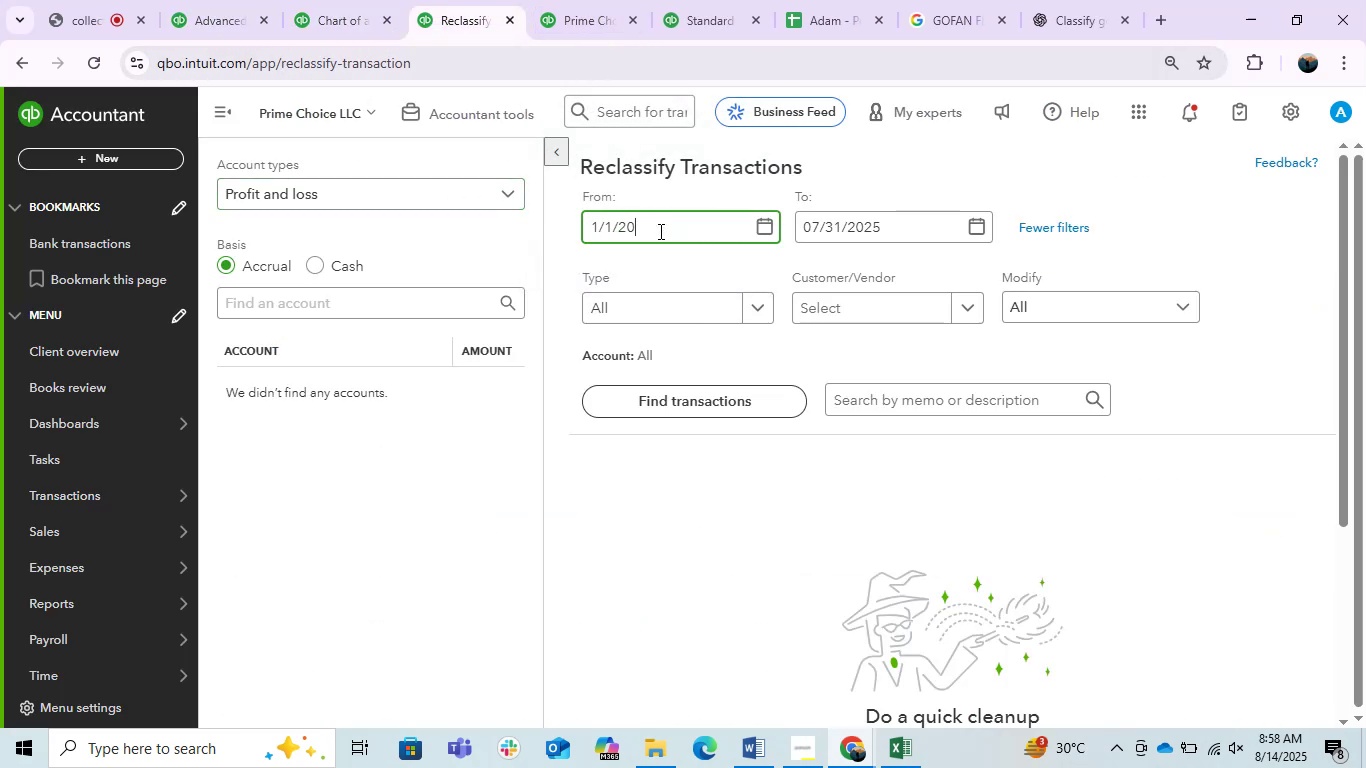 
key(Numpad2)
 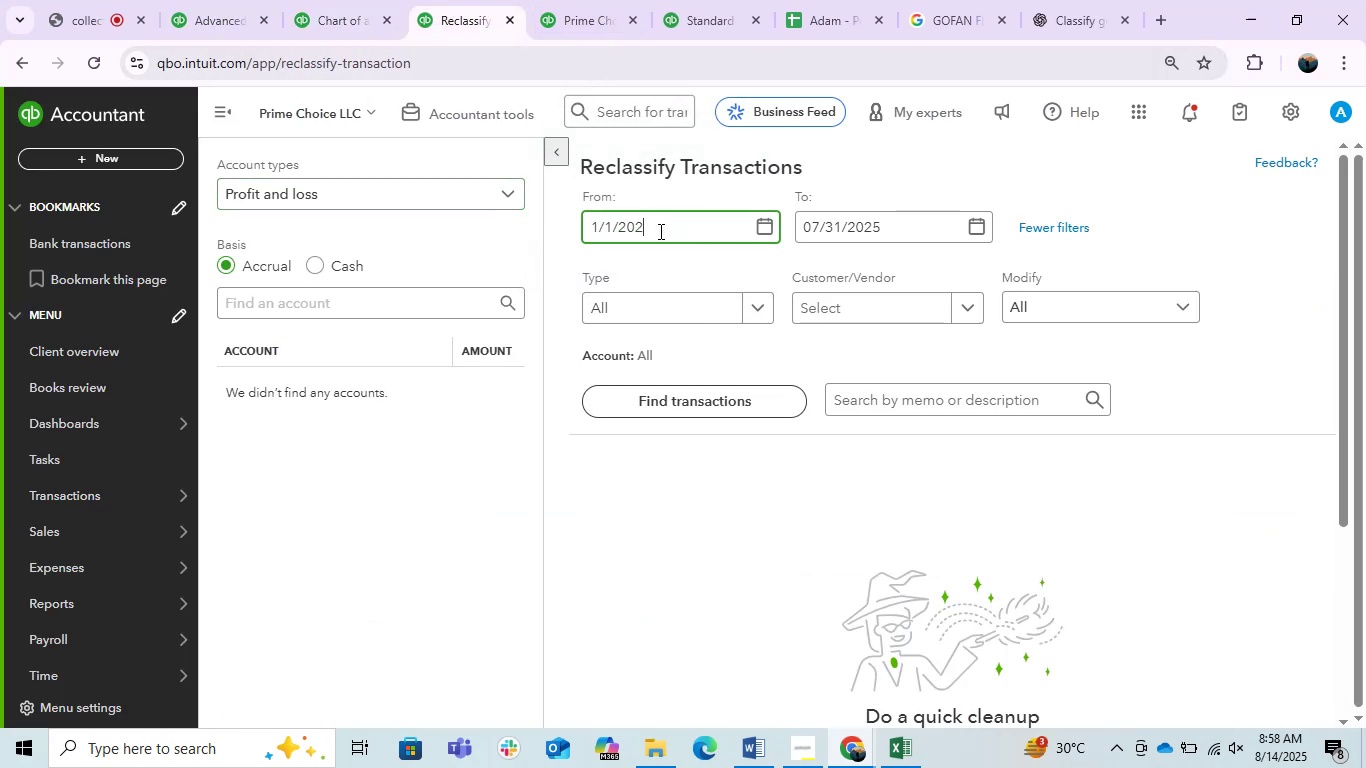 
key(Numpad4)
 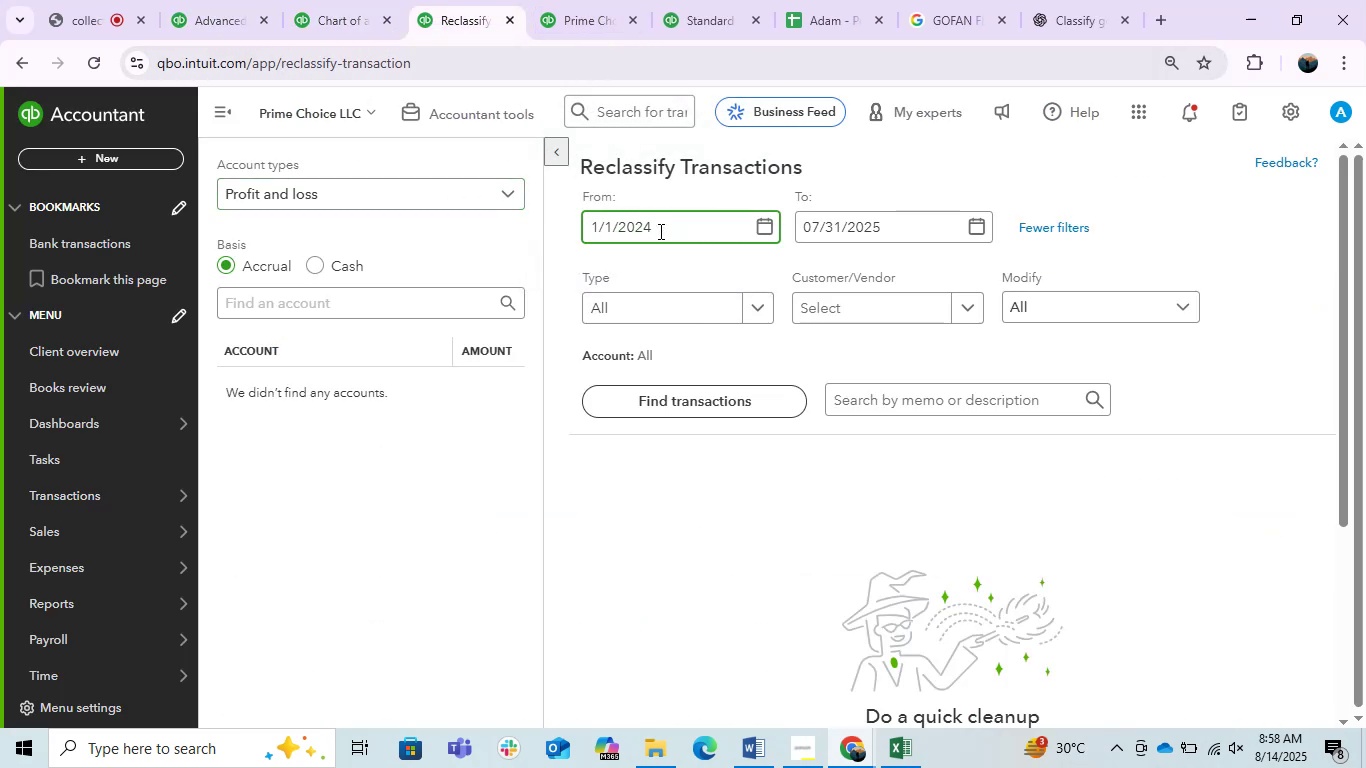 
key(Tab)
 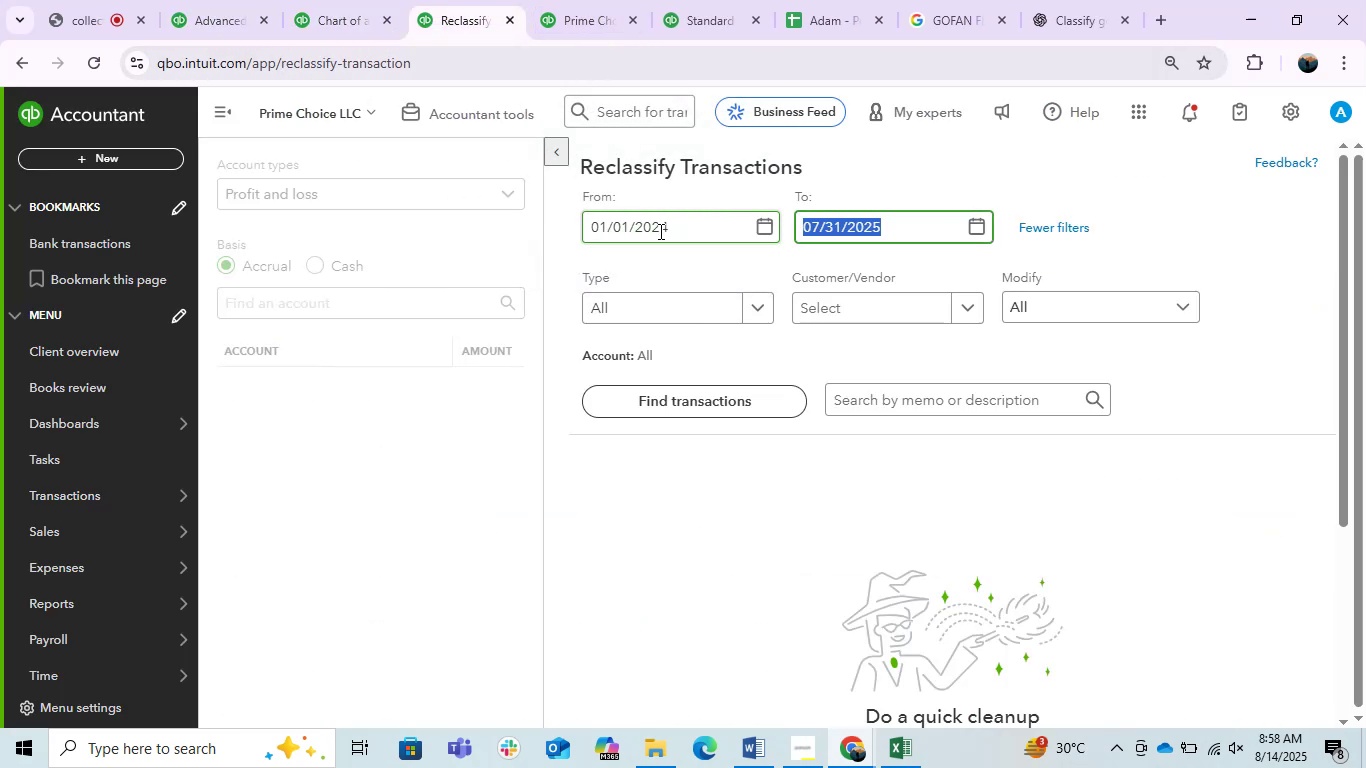 
key(Numpad1)
 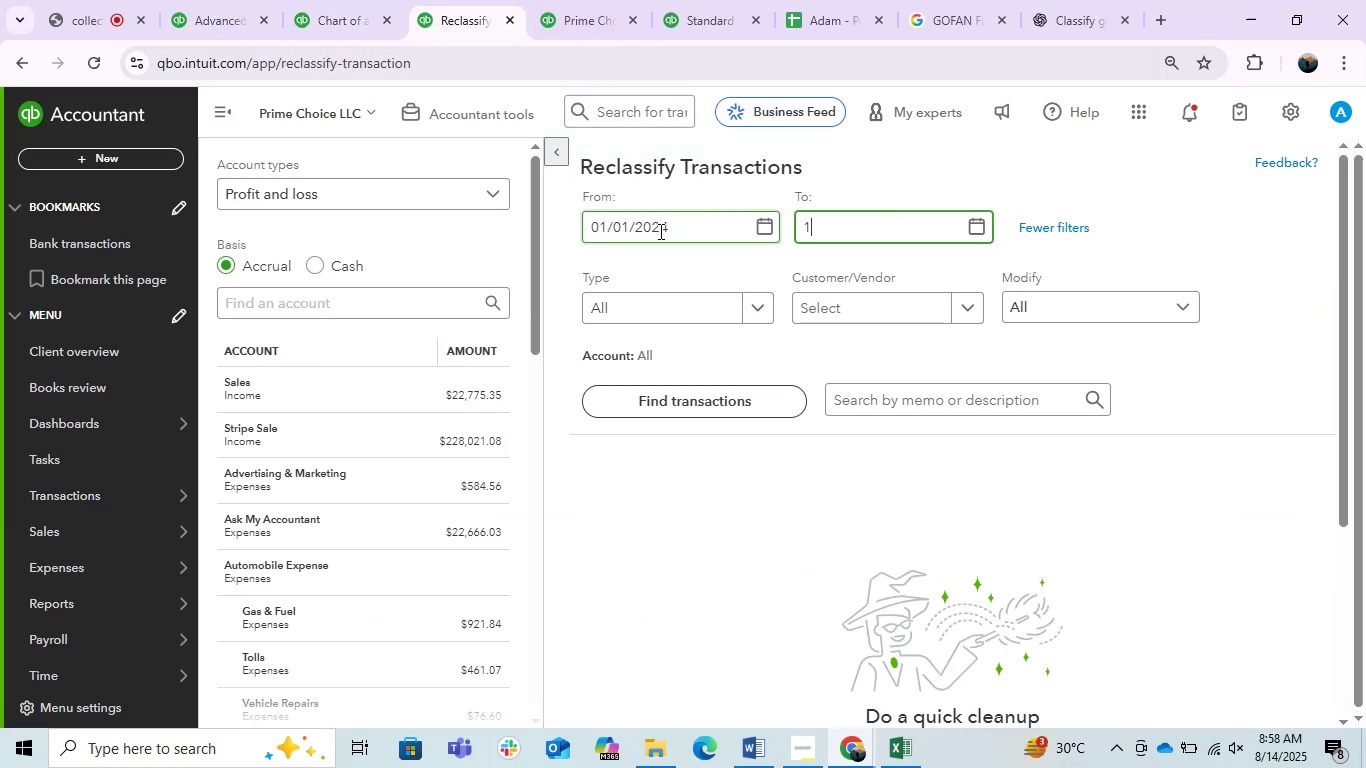 
key(Numpad2)
 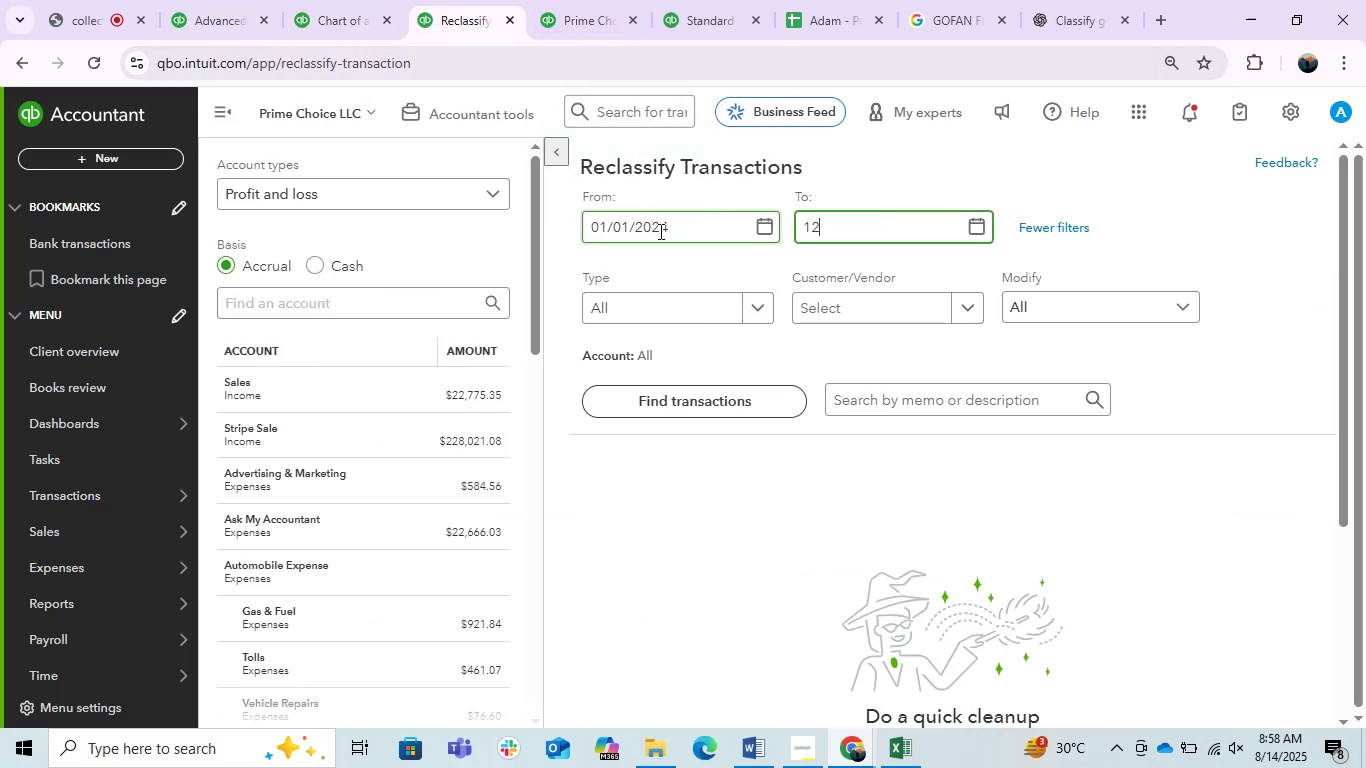 
key(NumpadDivide)
 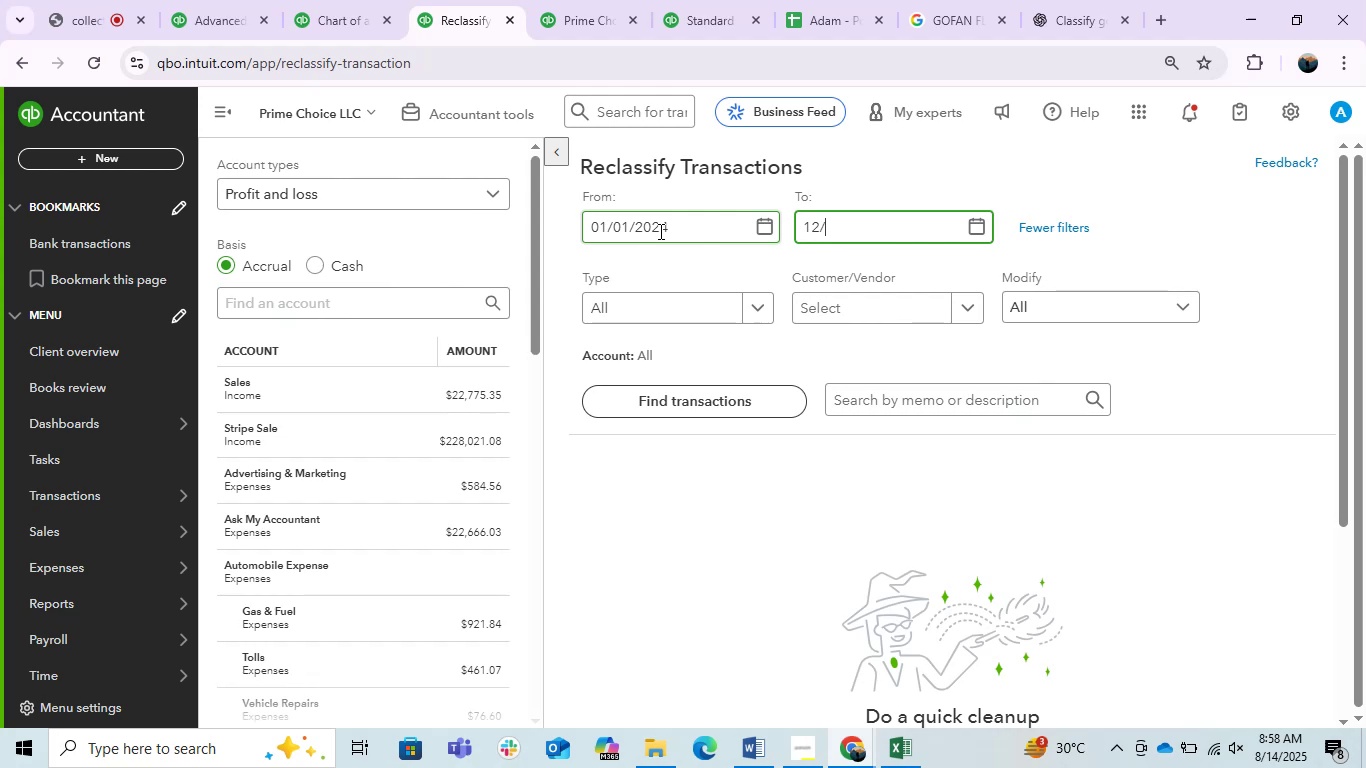 
key(Numpad3)
 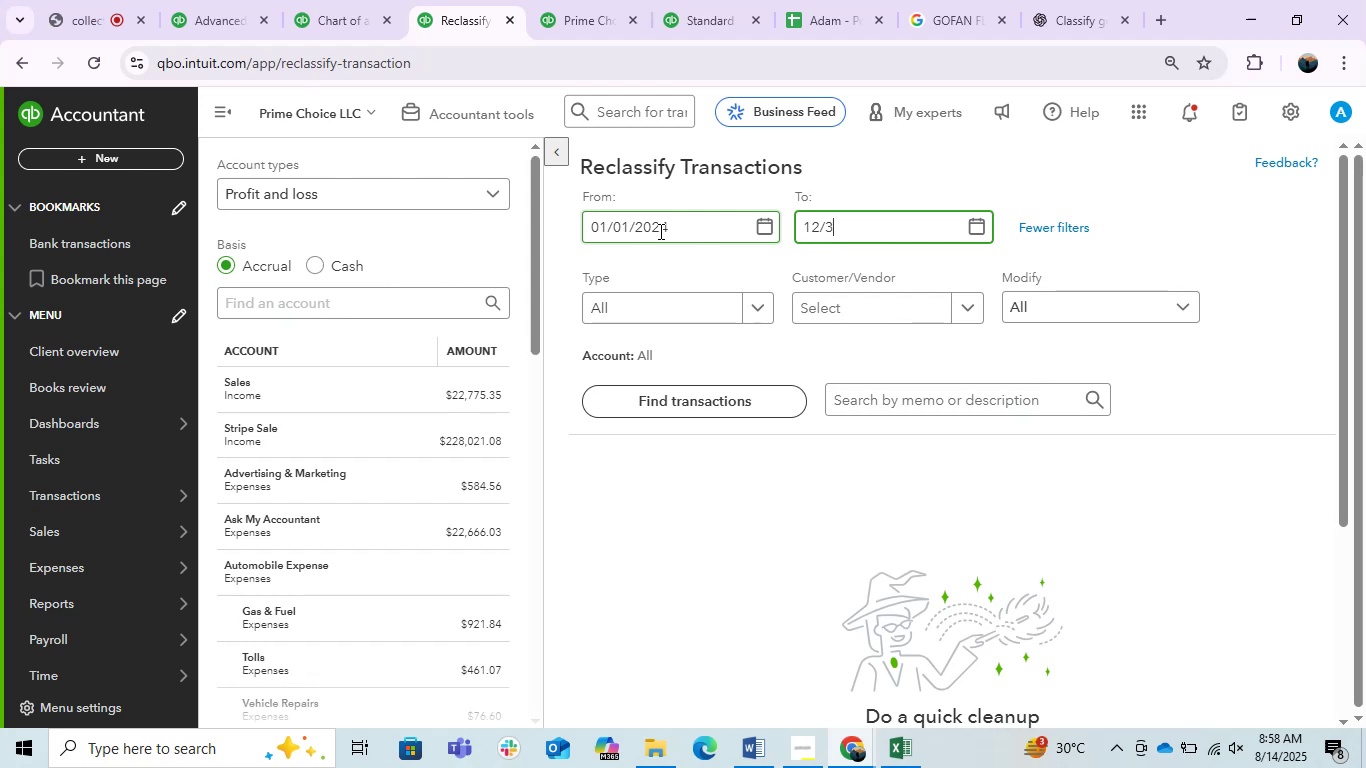 
key(Numpad1)
 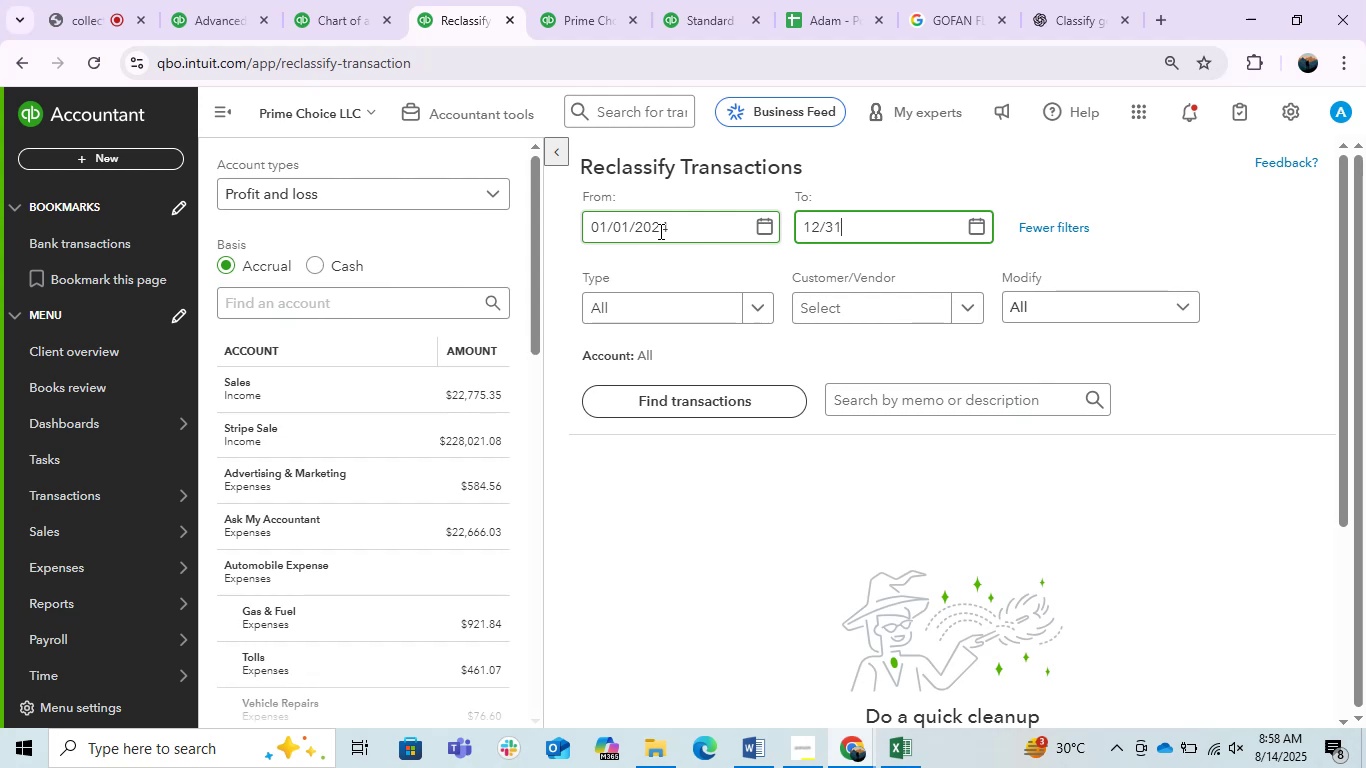 
key(NumpadDivide)
 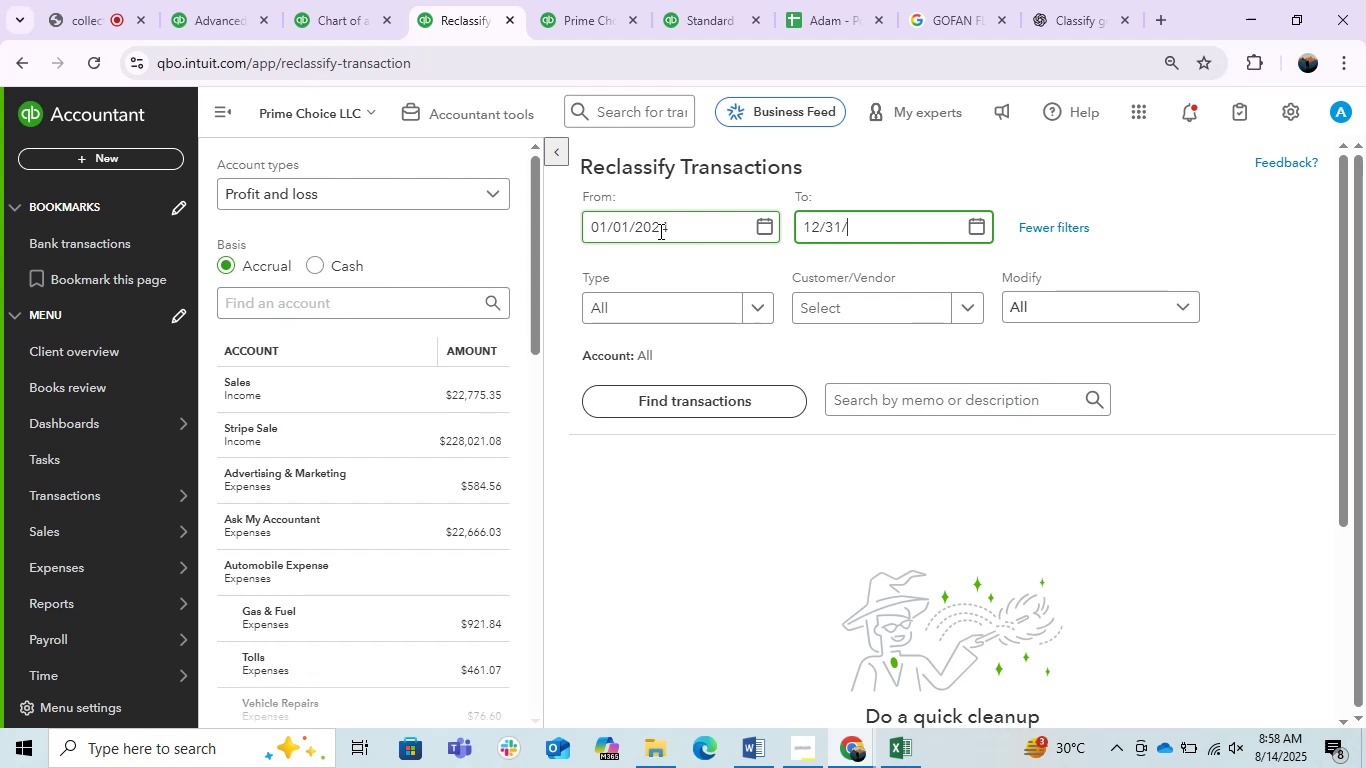 
key(Numpad2)
 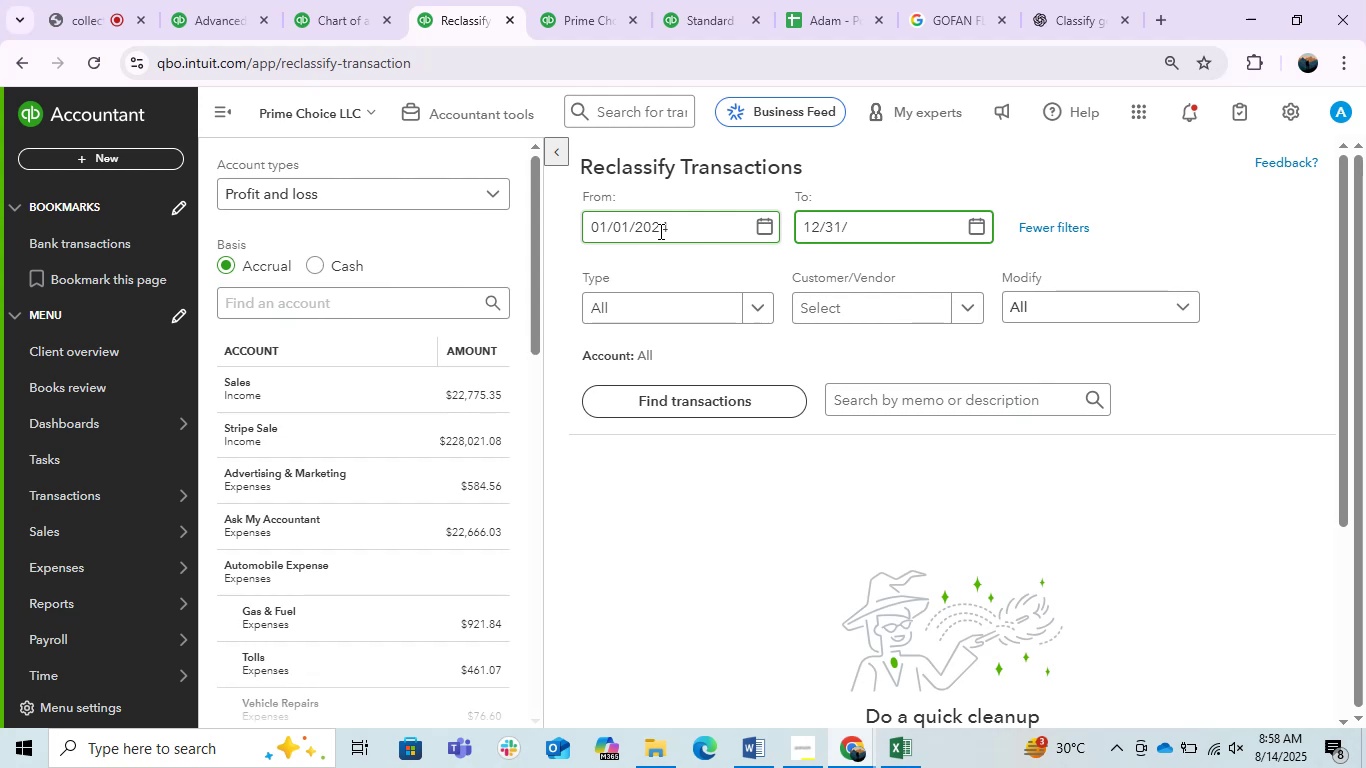 
key(Numpad0)
 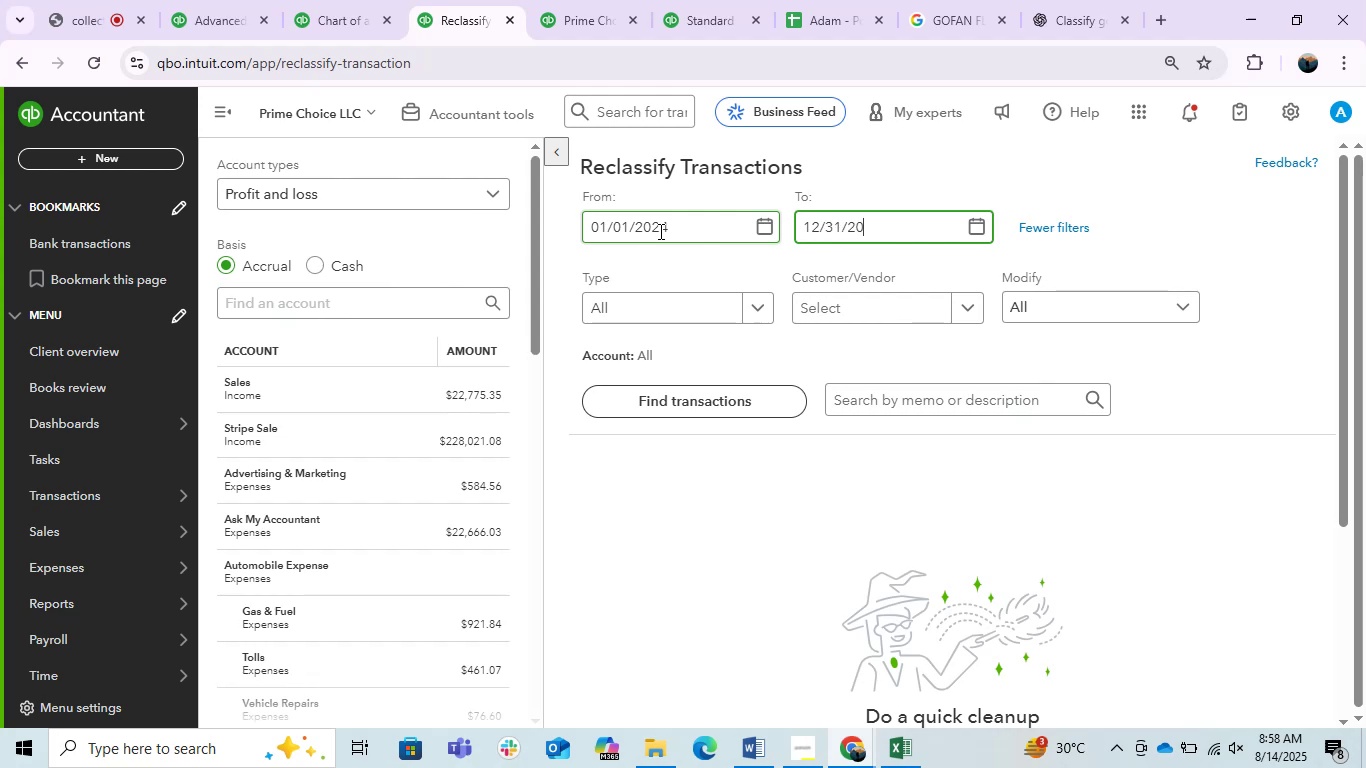 
key(Numpad2)
 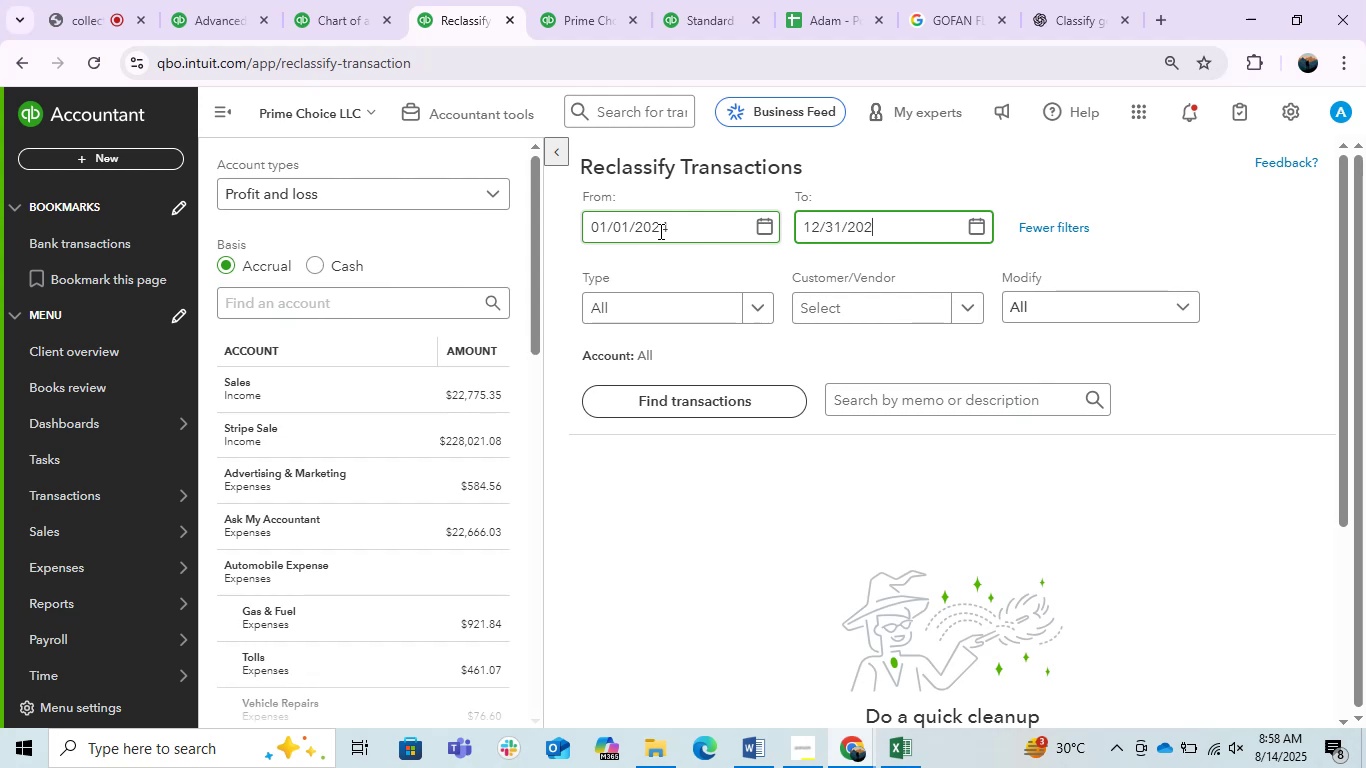 
key(Numpad4)
 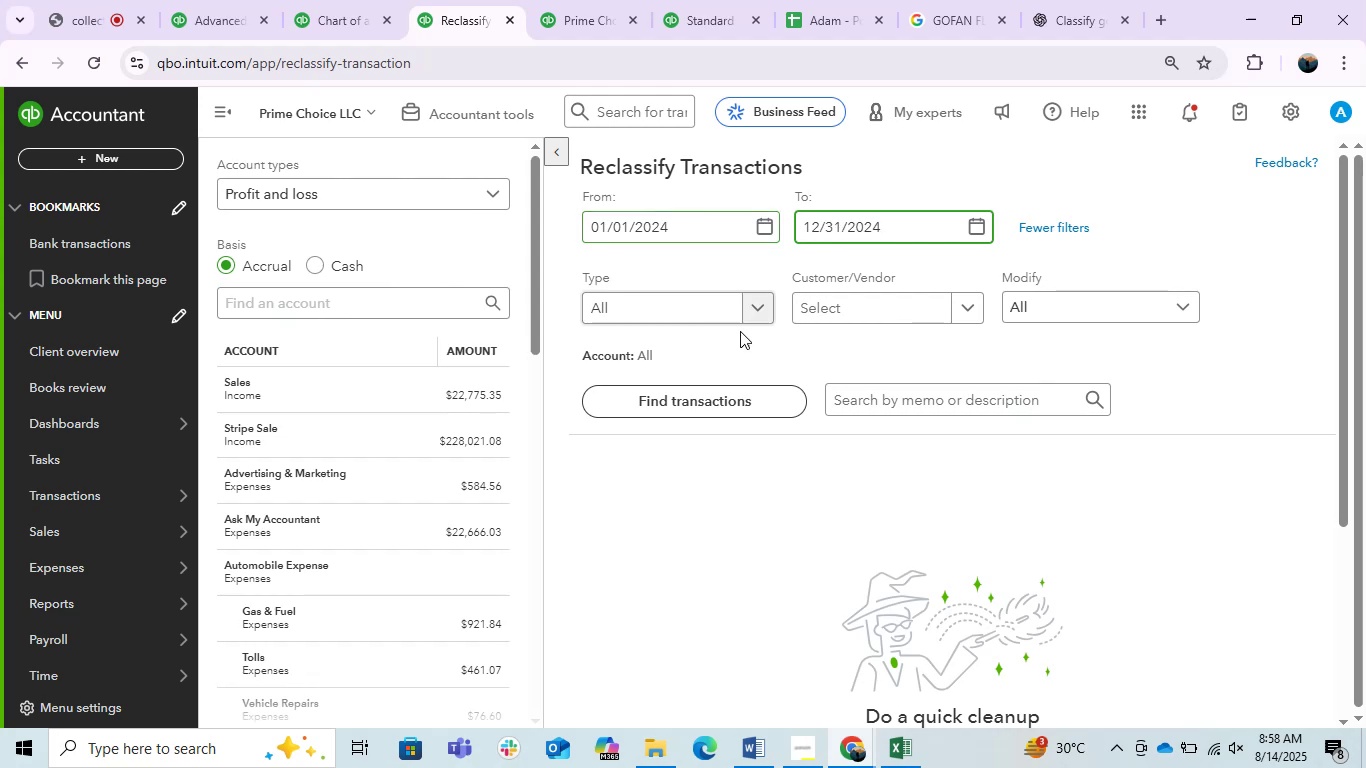 
left_click([685, 384])
 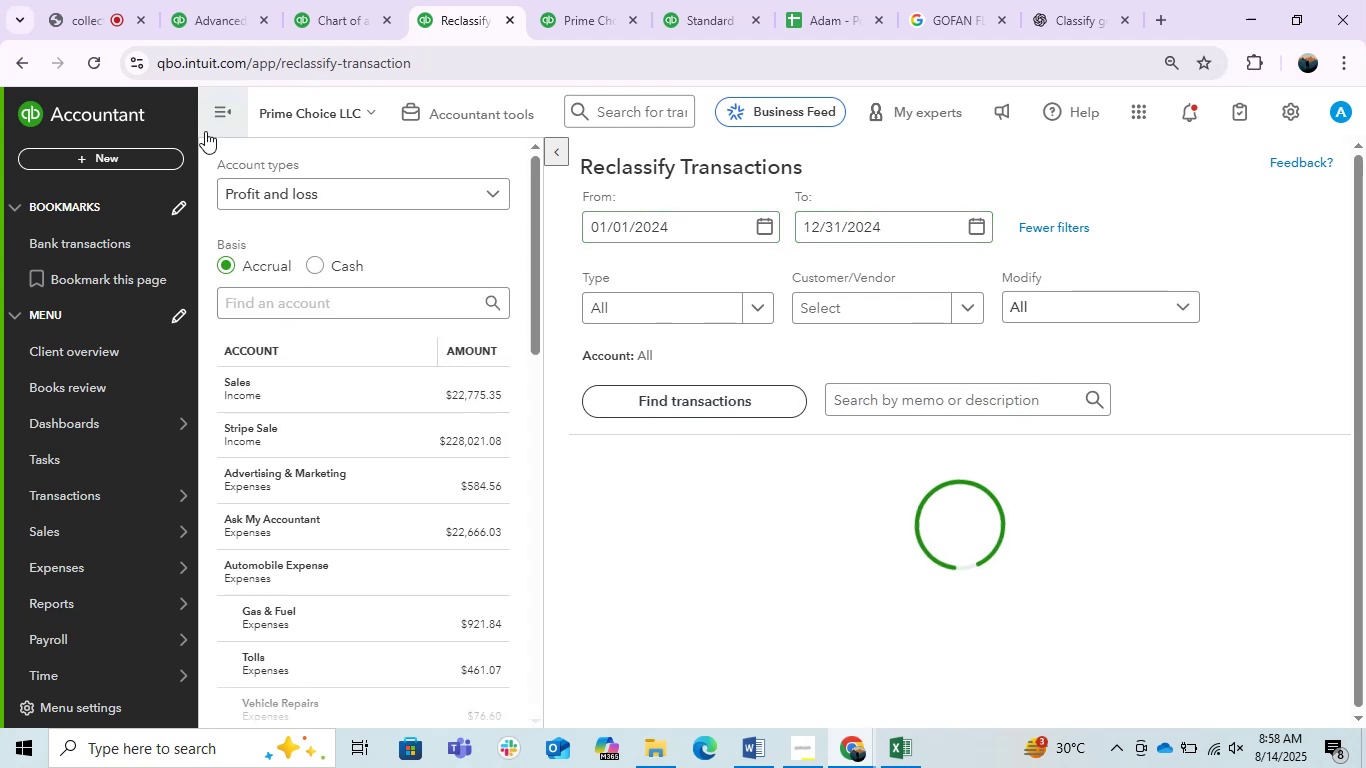 
left_click([205, 131])
 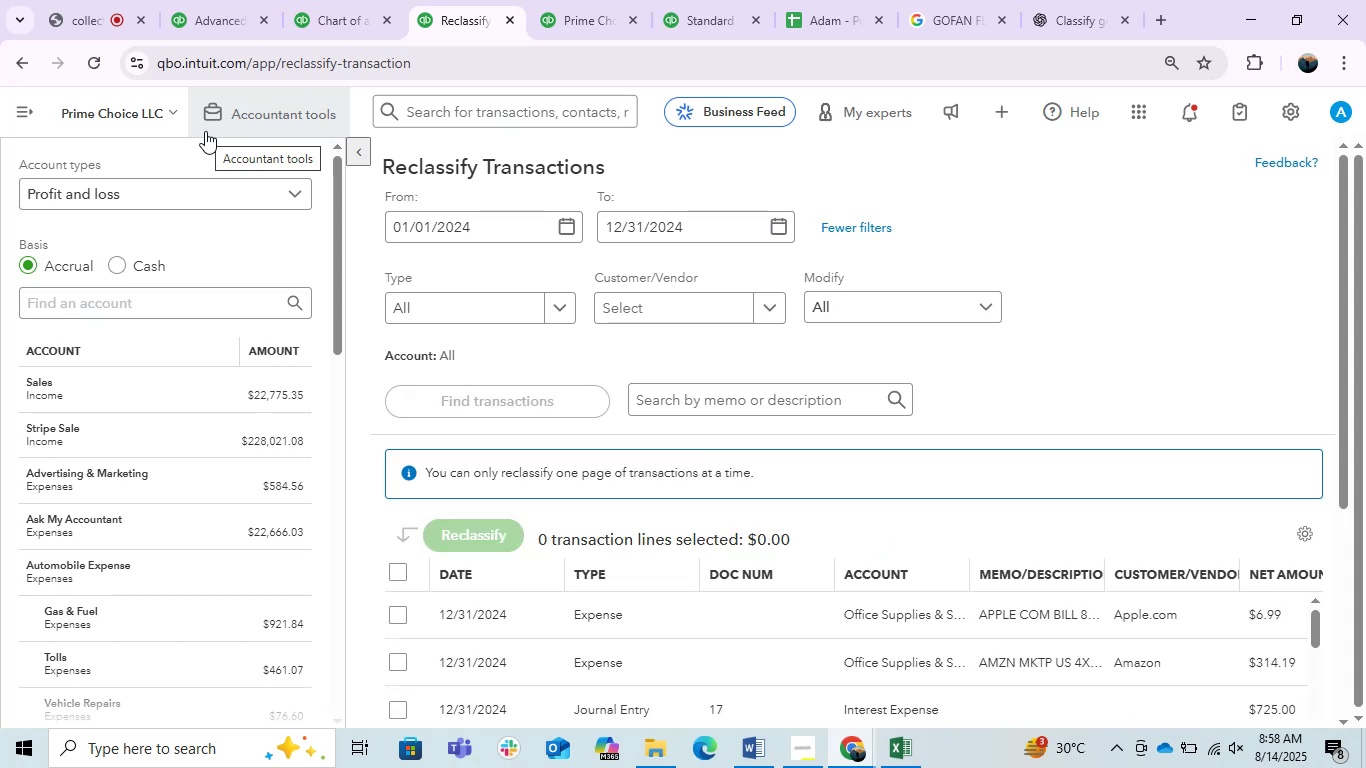 
wait(12.34)
 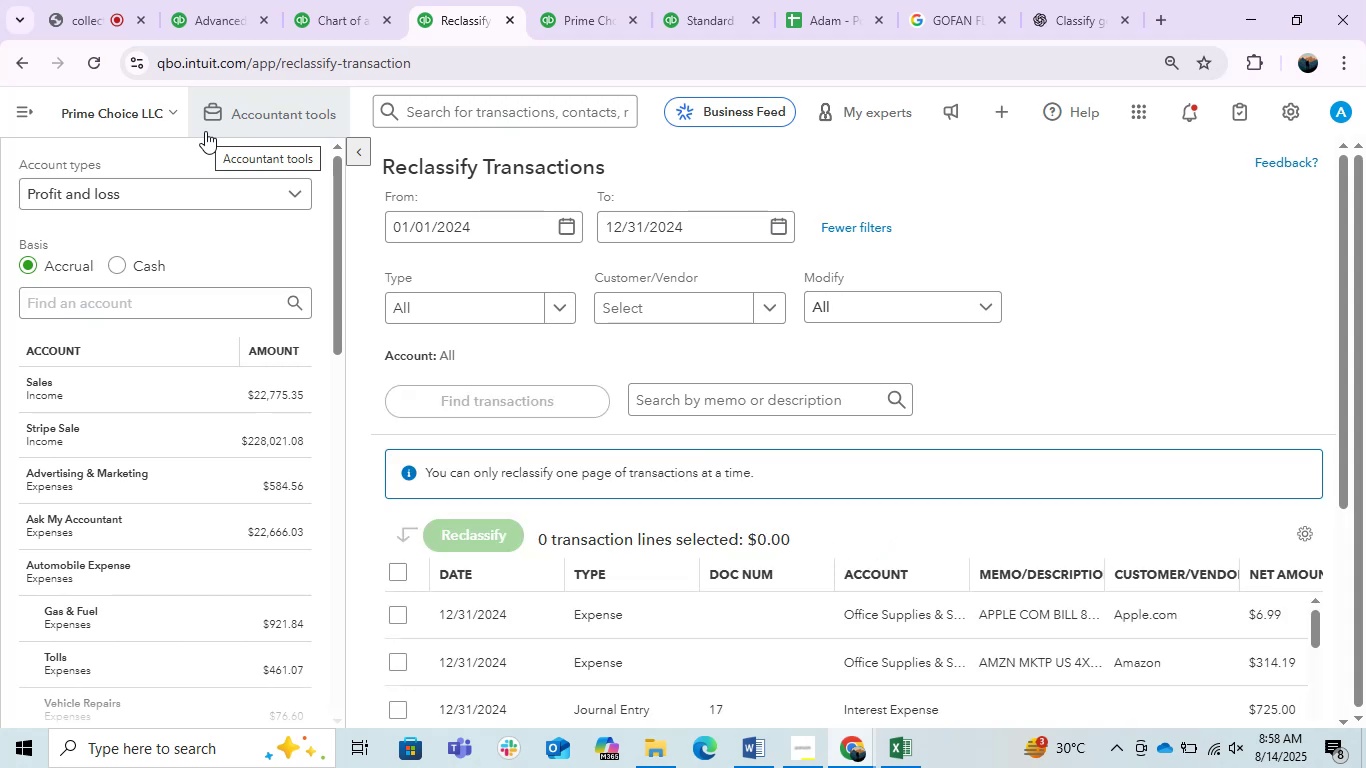 
left_click([114, 534])
 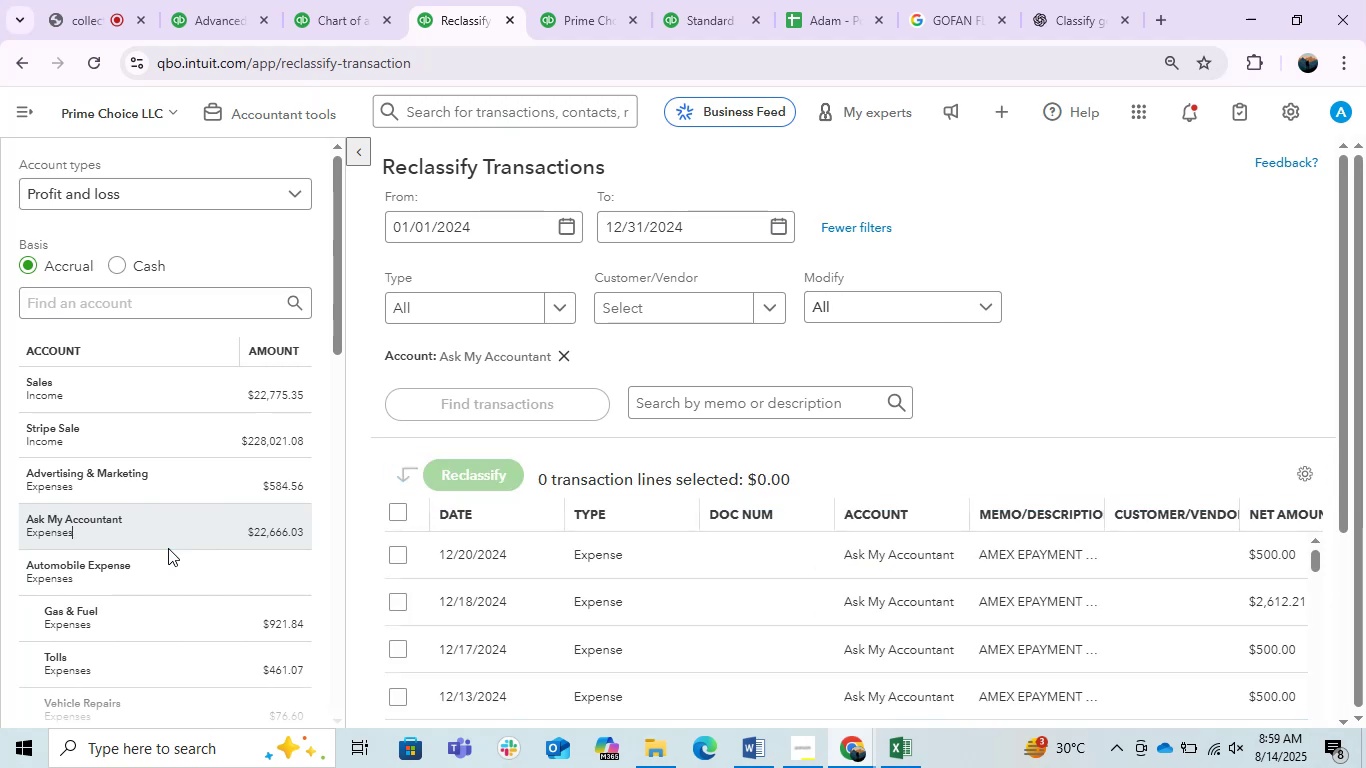 
wait(13.36)
 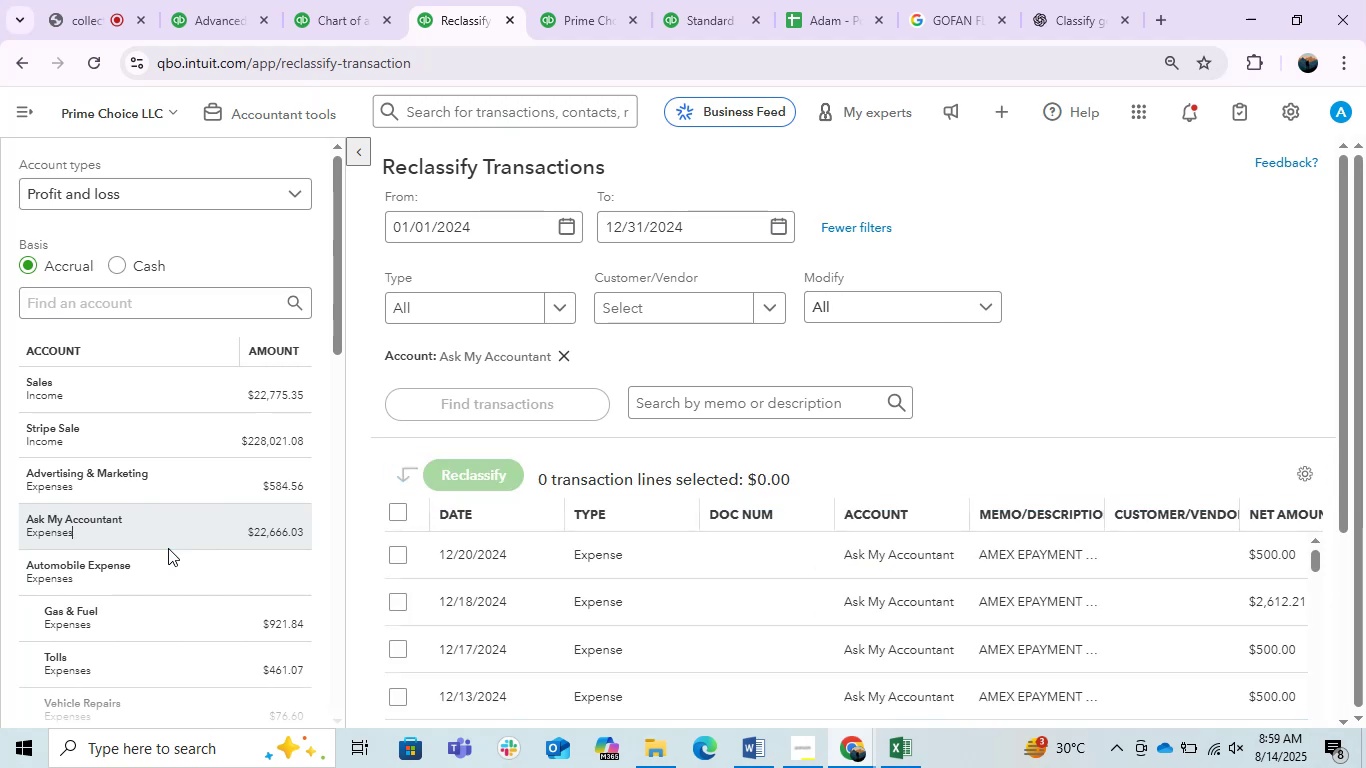 
scroll: coordinate [1315, 429], scroll_direction: down, amount: 43.0
 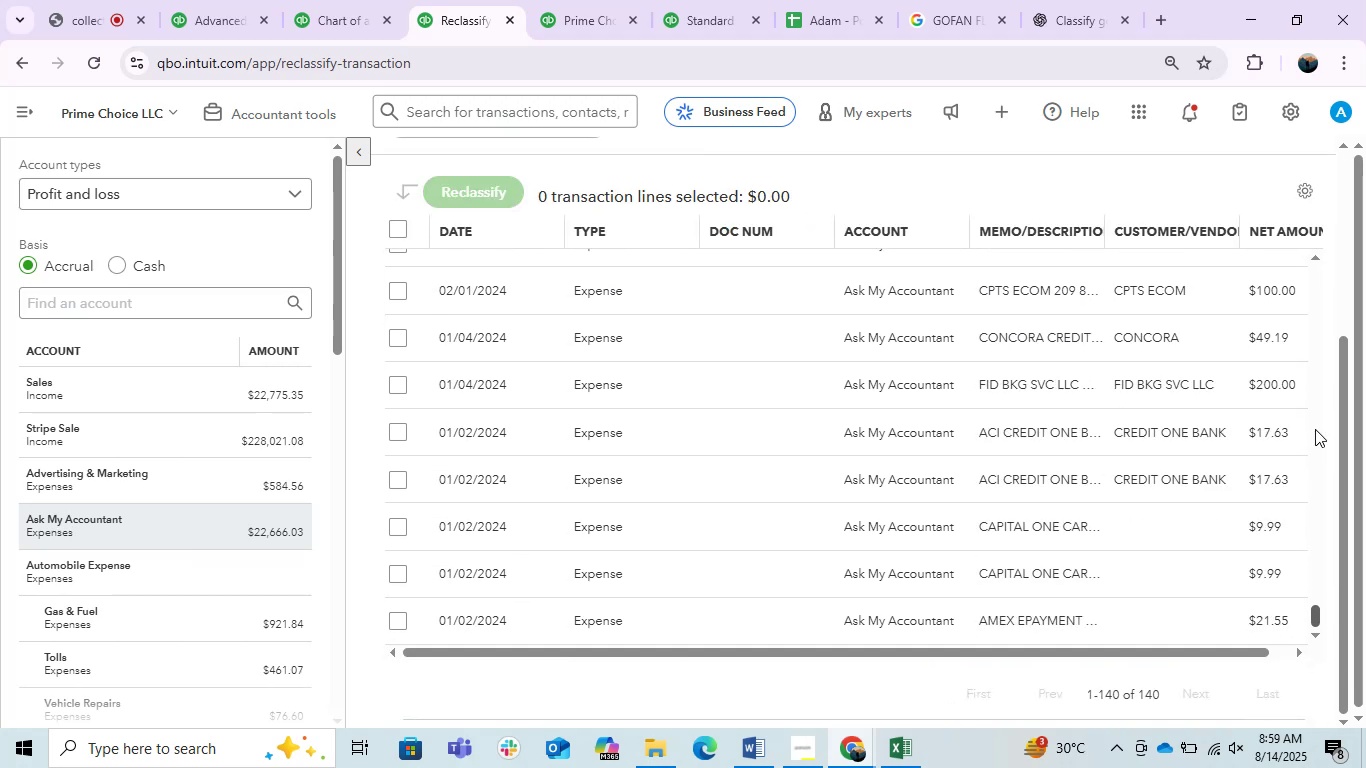 
scroll: coordinate [1045, 287], scroll_direction: up, amount: 28.0
 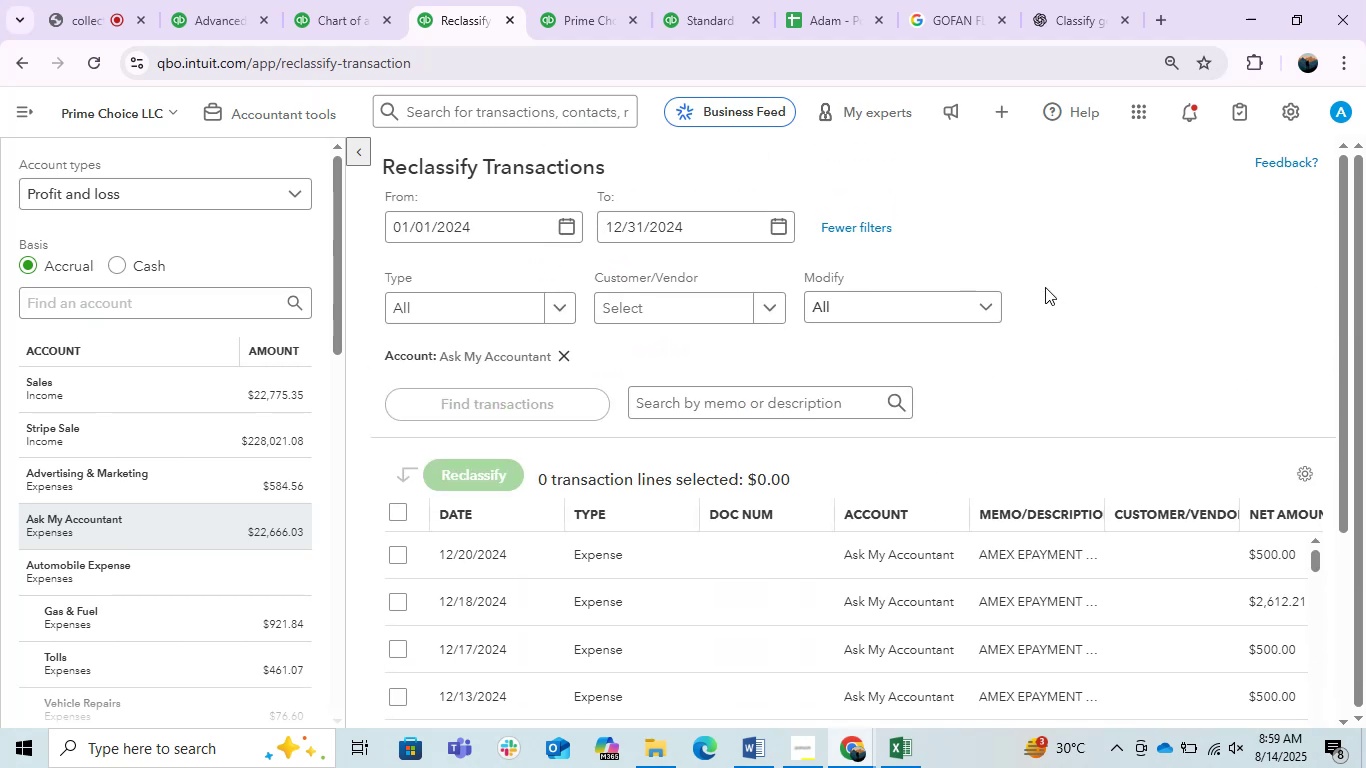 
scroll: coordinate [1045, 287], scroll_direction: none, amount: 0.0
 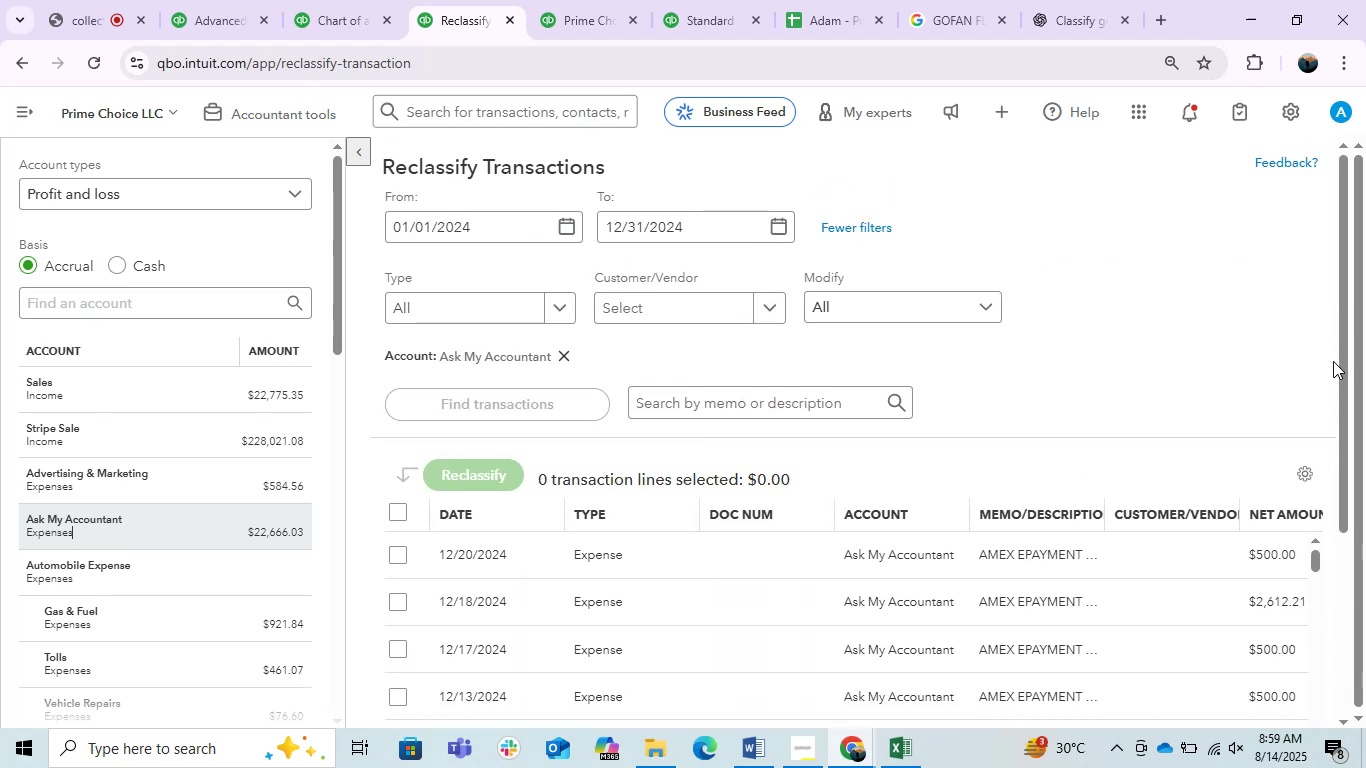 
left_click_drag(start_coordinate=[1342, 378], to_coordinate=[1339, 386])
 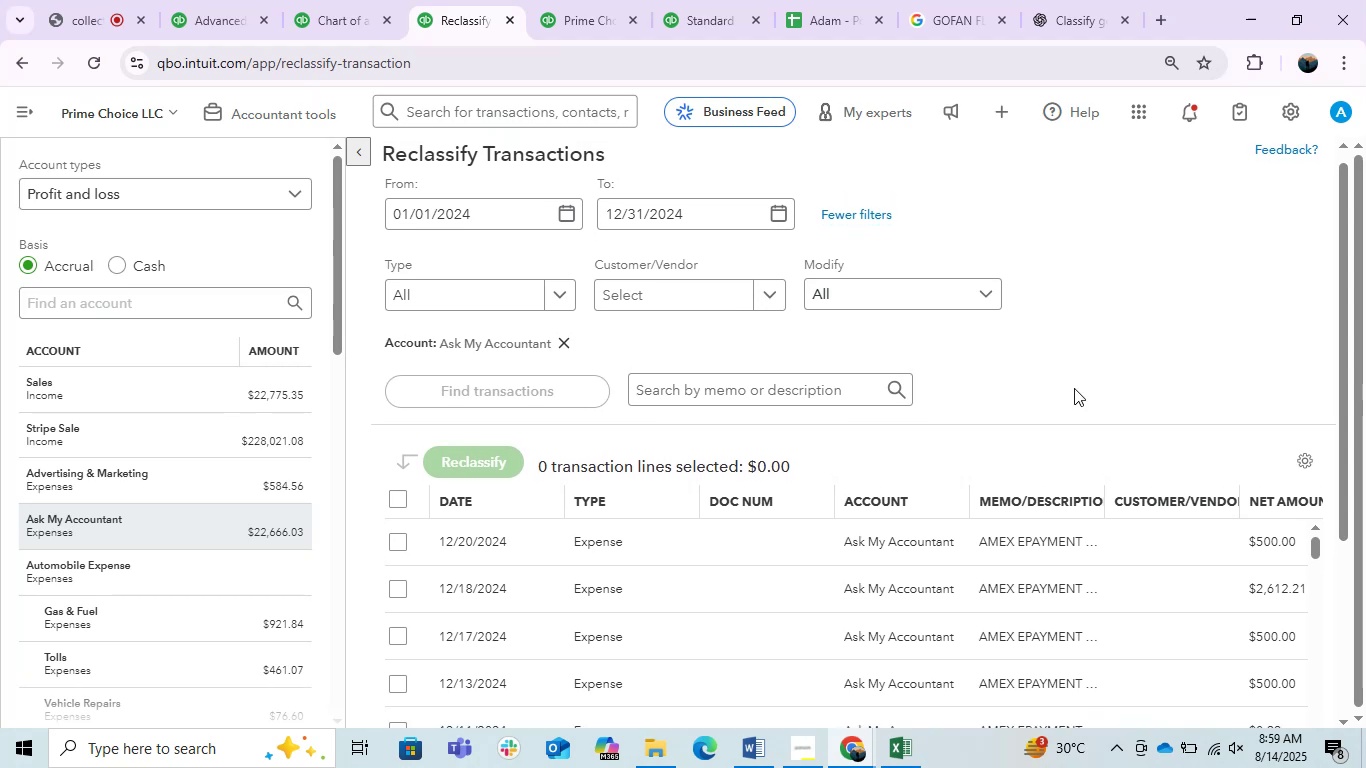 
scroll: coordinate [1059, 388], scroll_direction: up, amount: 4.0
 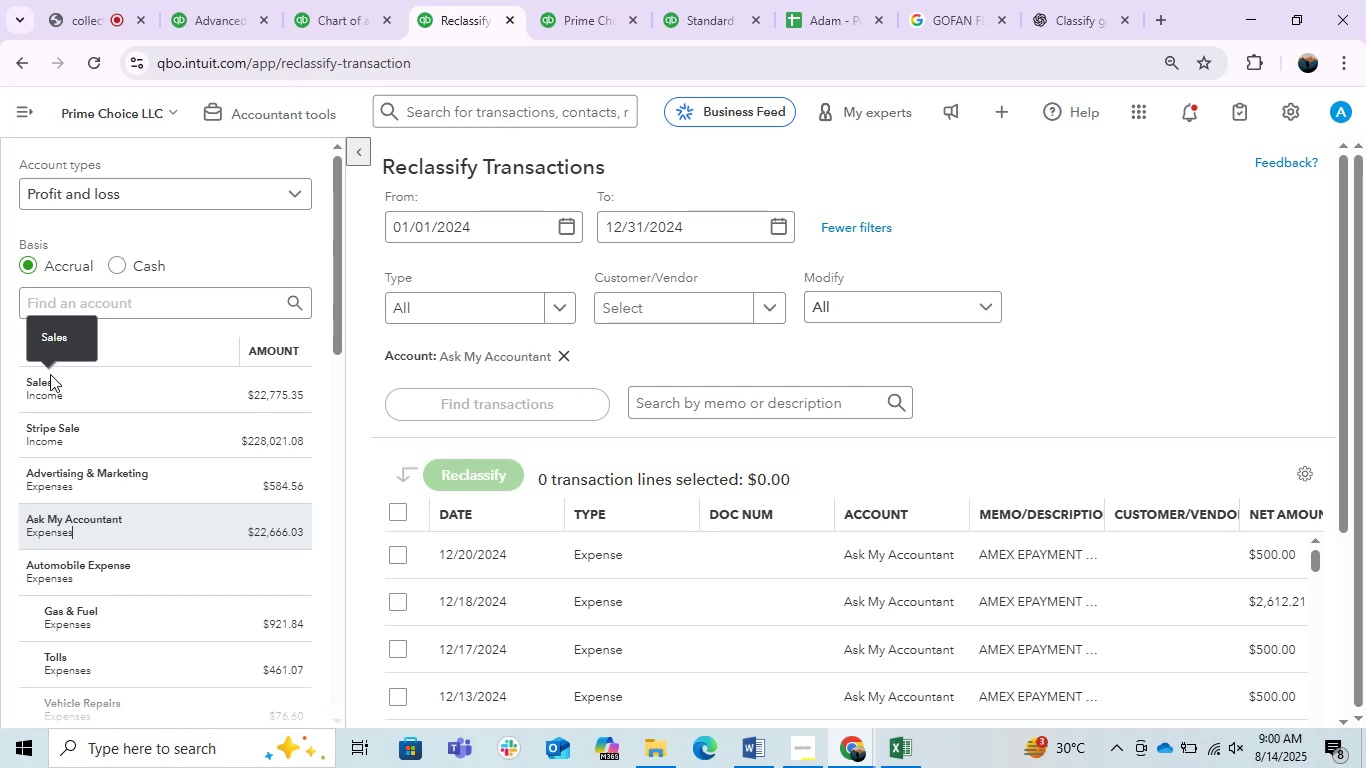 
wait(61.14)
 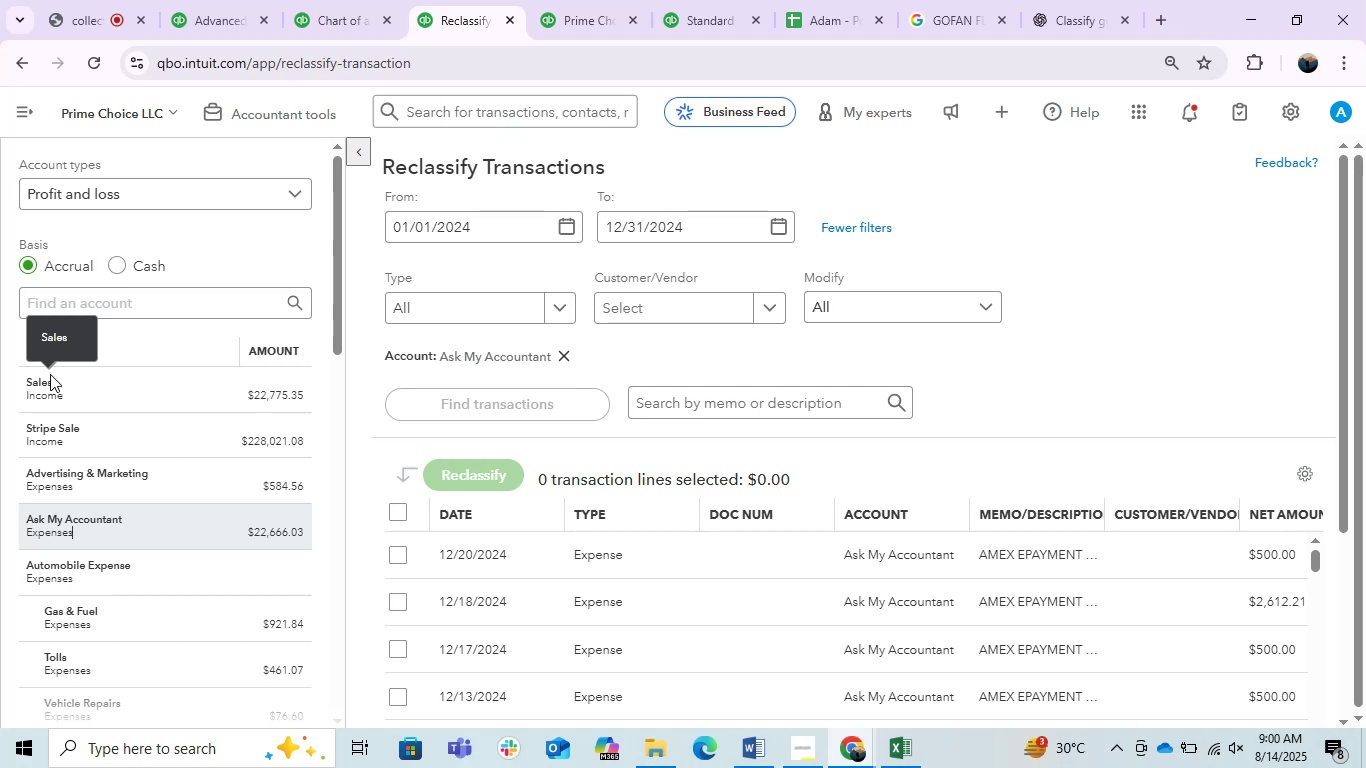 
left_click([251, 232])
 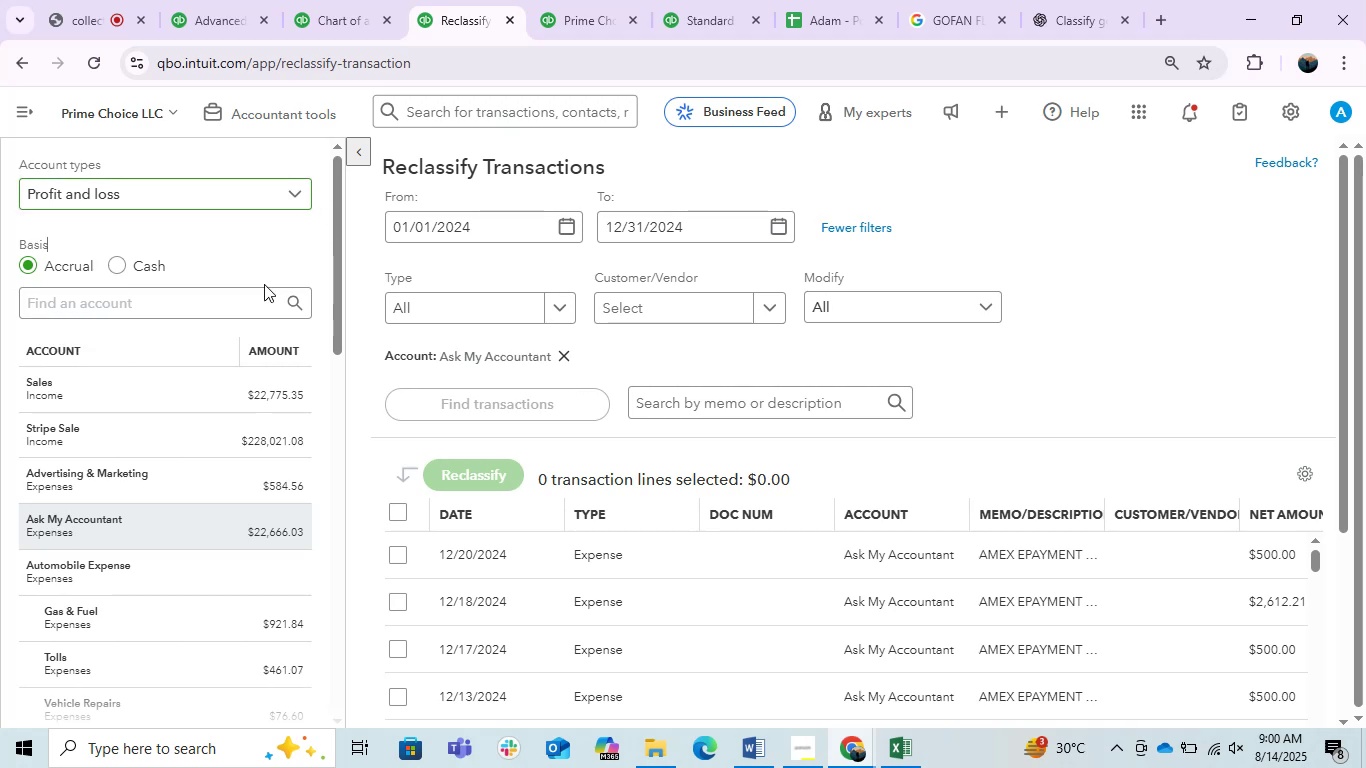 
left_click([257, 223])
 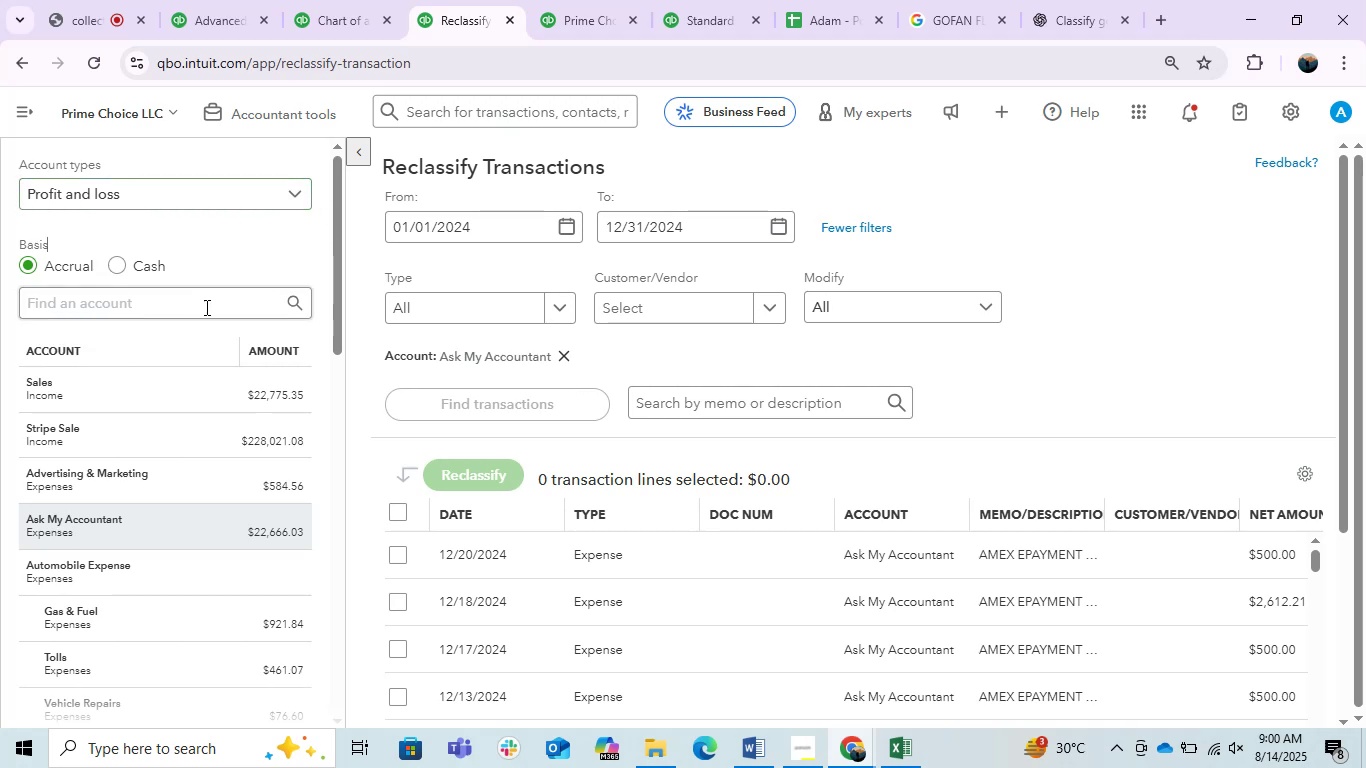 
left_click([198, 309])
 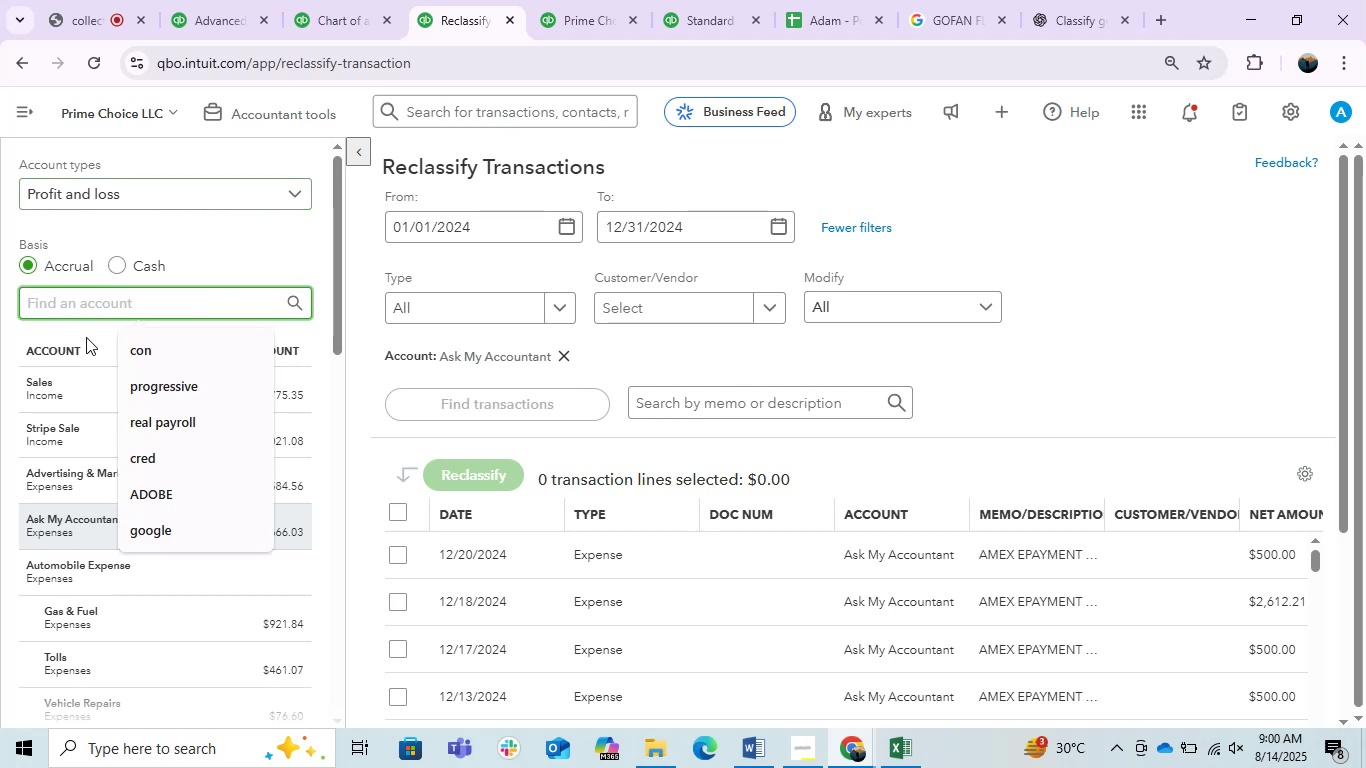 
left_click([82, 337])
 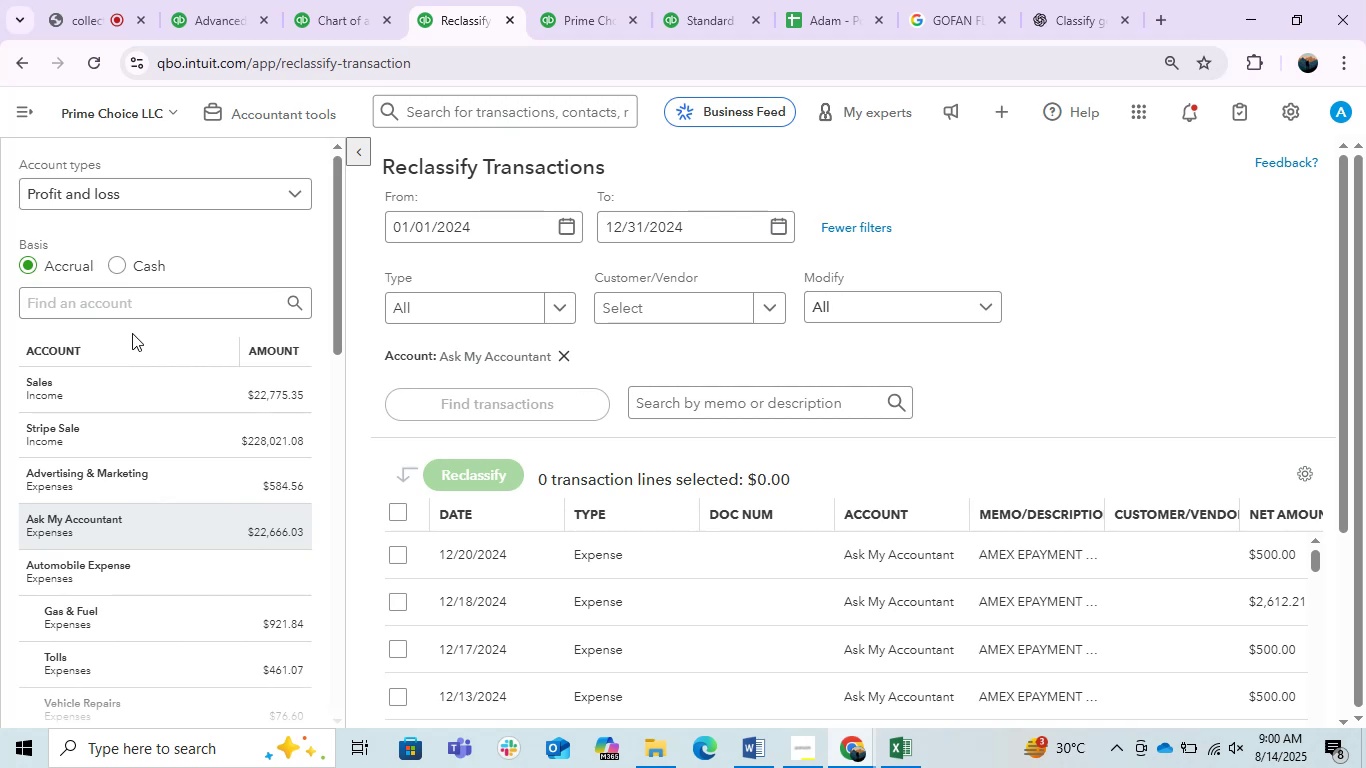 
left_click([139, 329])
 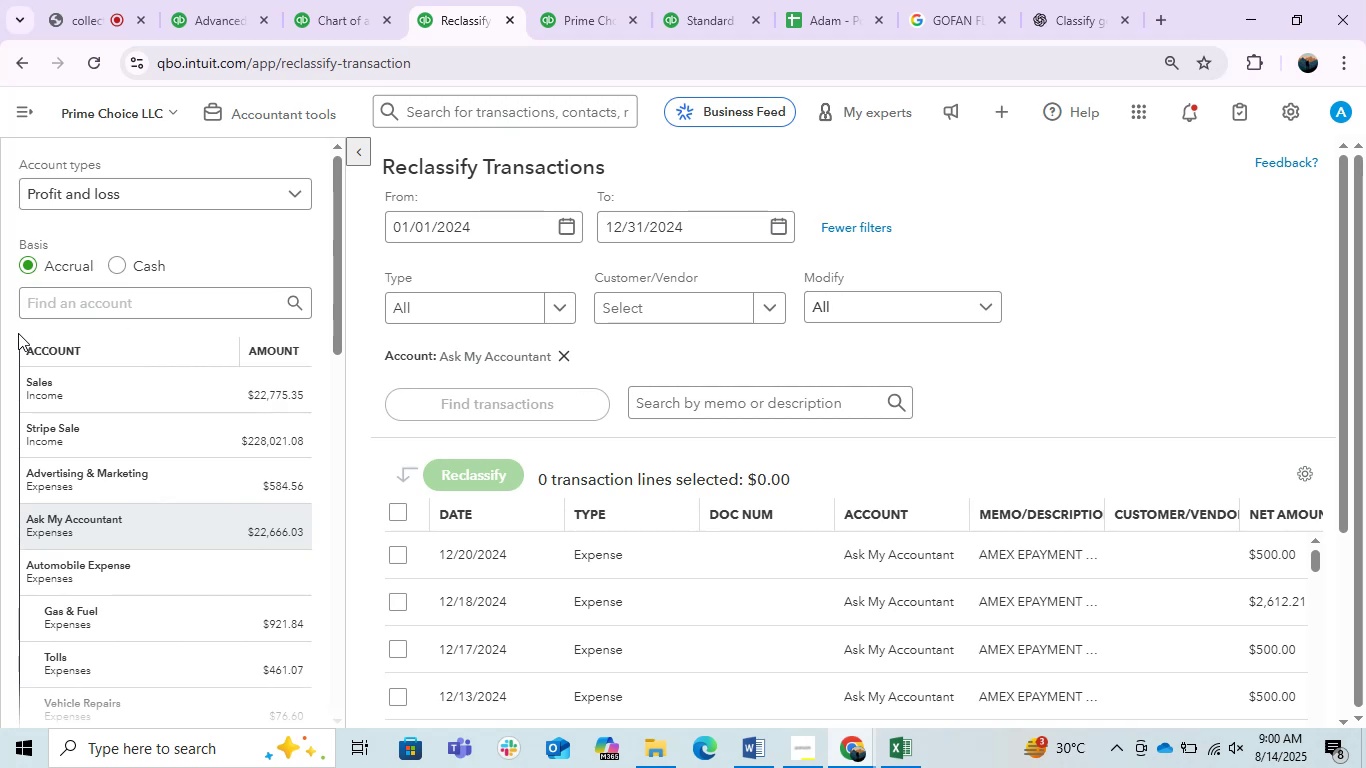 
left_click_drag(start_coordinate=[15, 333], to_coordinate=[301, 676])
 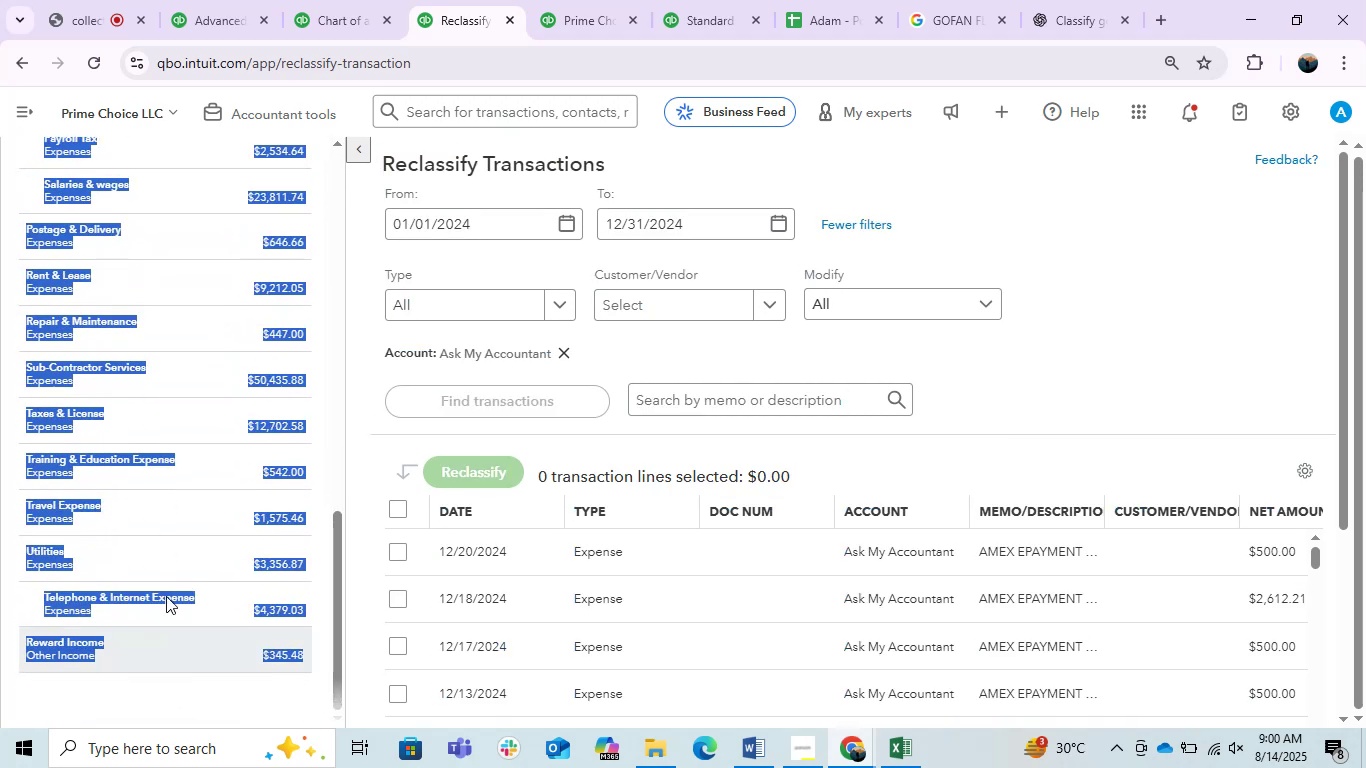 
scroll: coordinate [236, 319], scroll_direction: up, amount: 10.0
 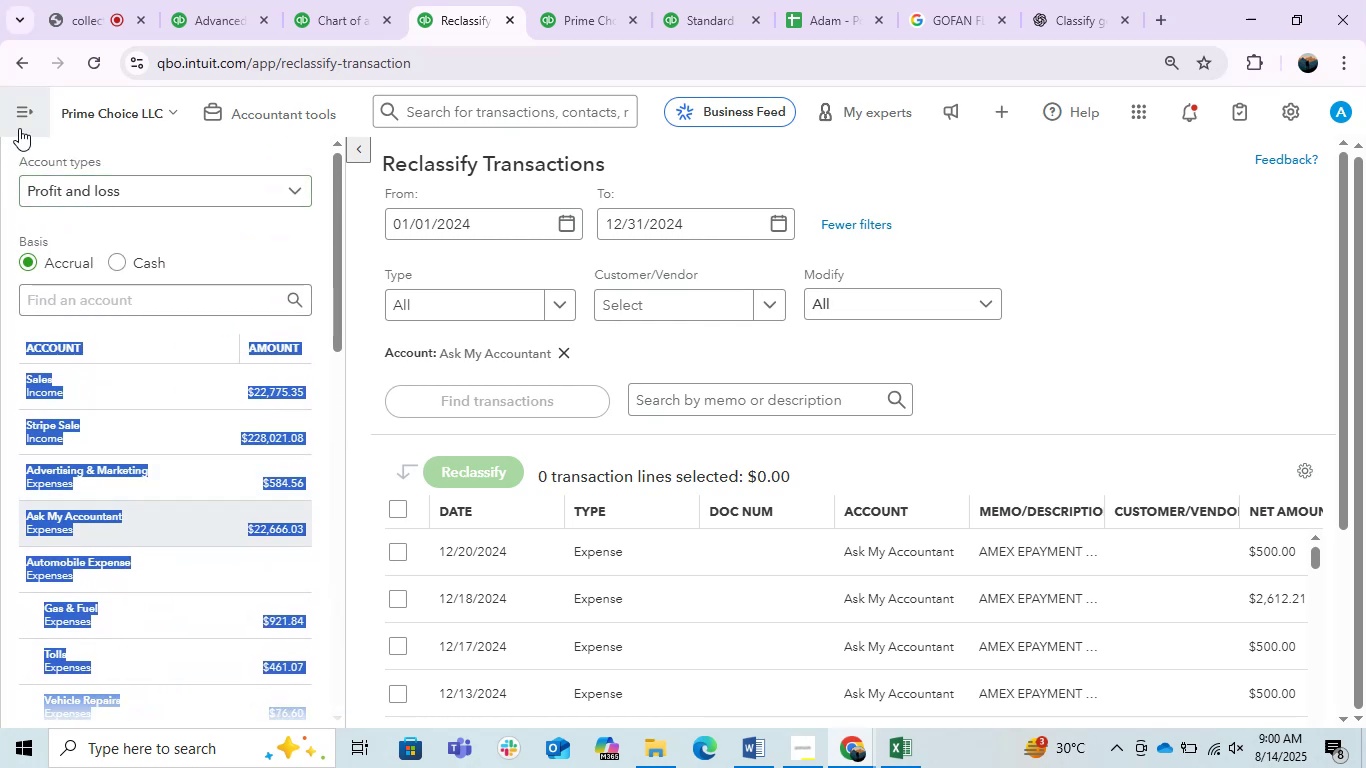 
left_click_drag(start_coordinate=[10, 146], to_coordinate=[187, 723])
 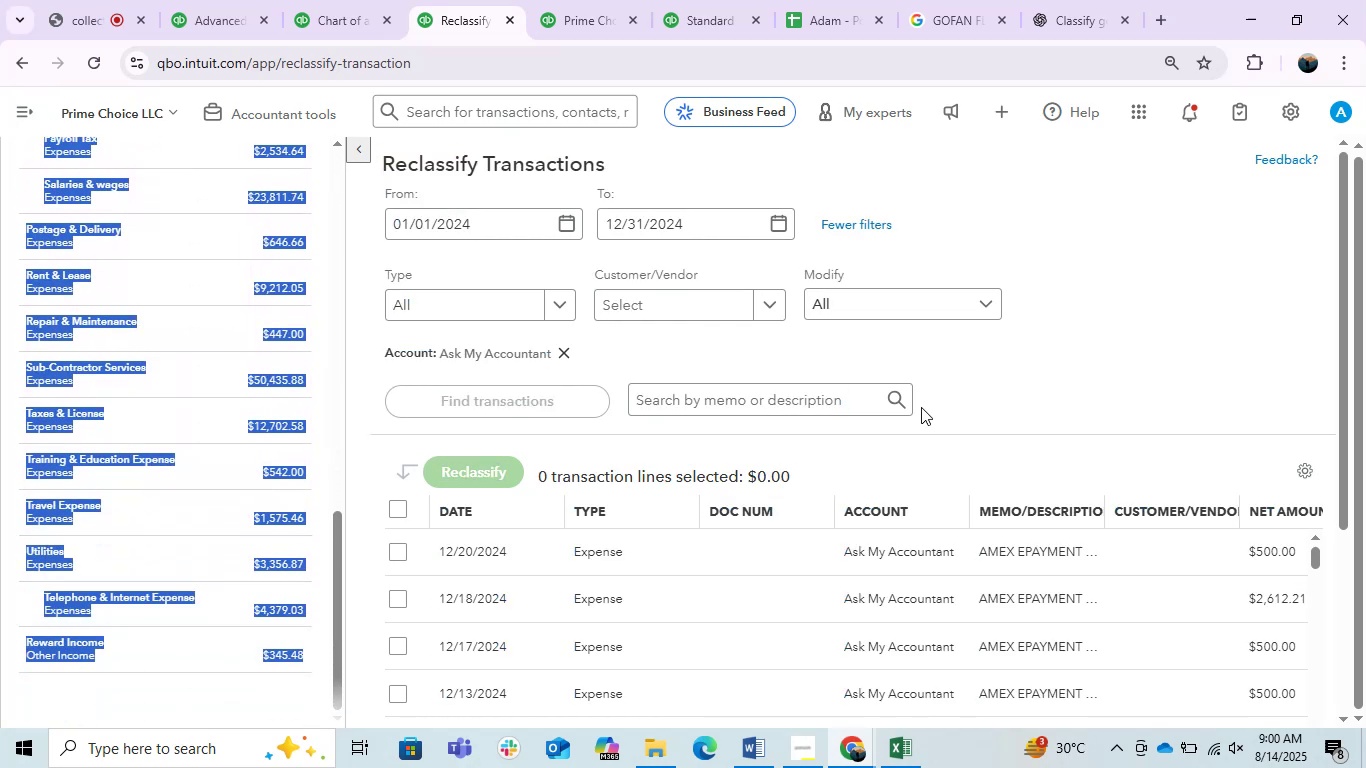 
scroll: coordinate [1040, 384], scroll_direction: up, amount: 5.0
 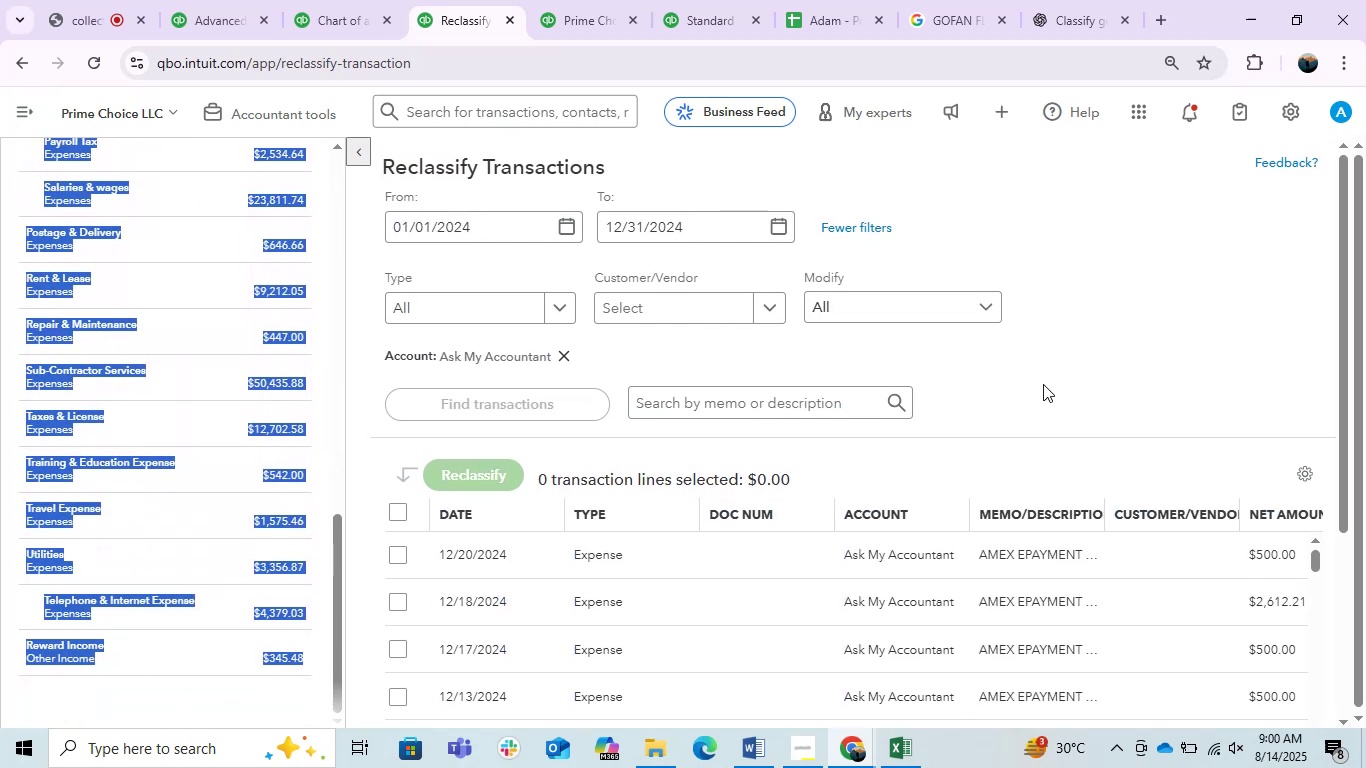 
left_click([1052, 366])
 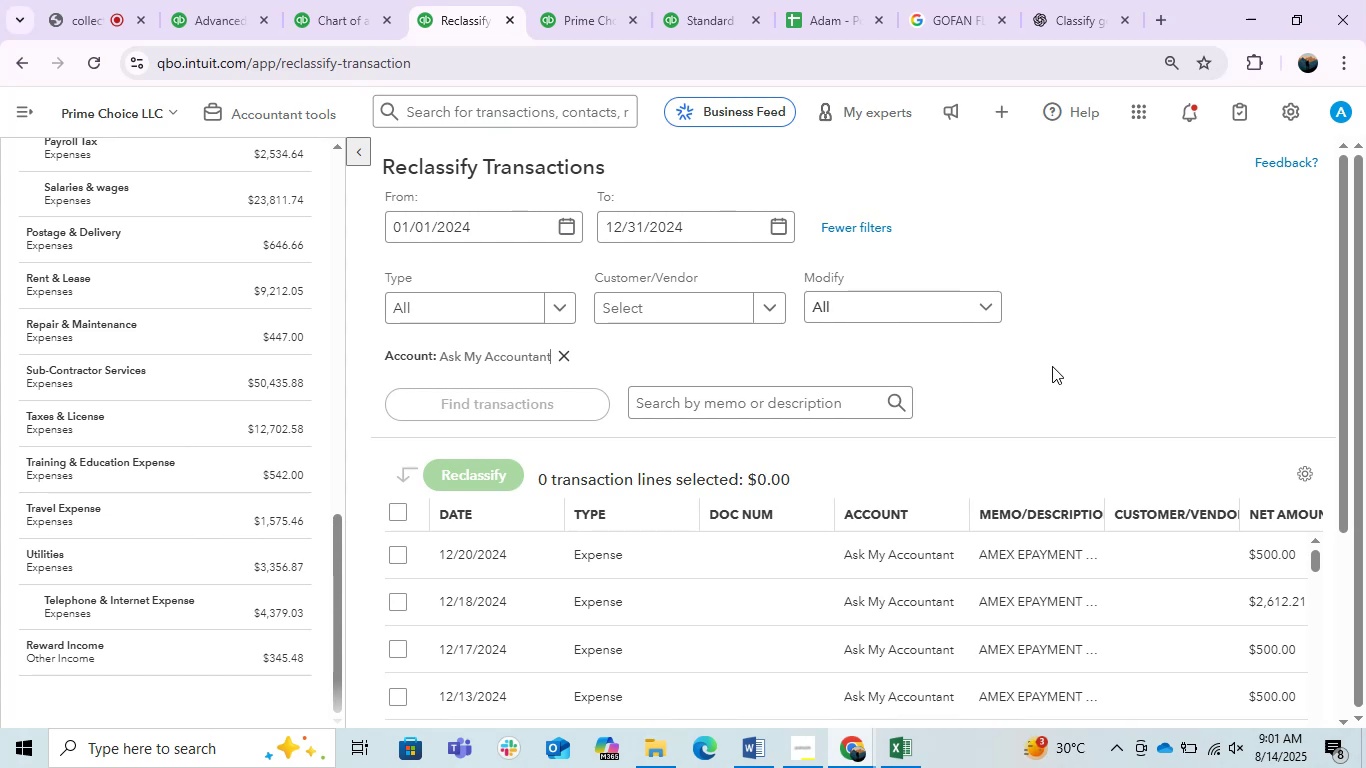 
wait(12.41)
 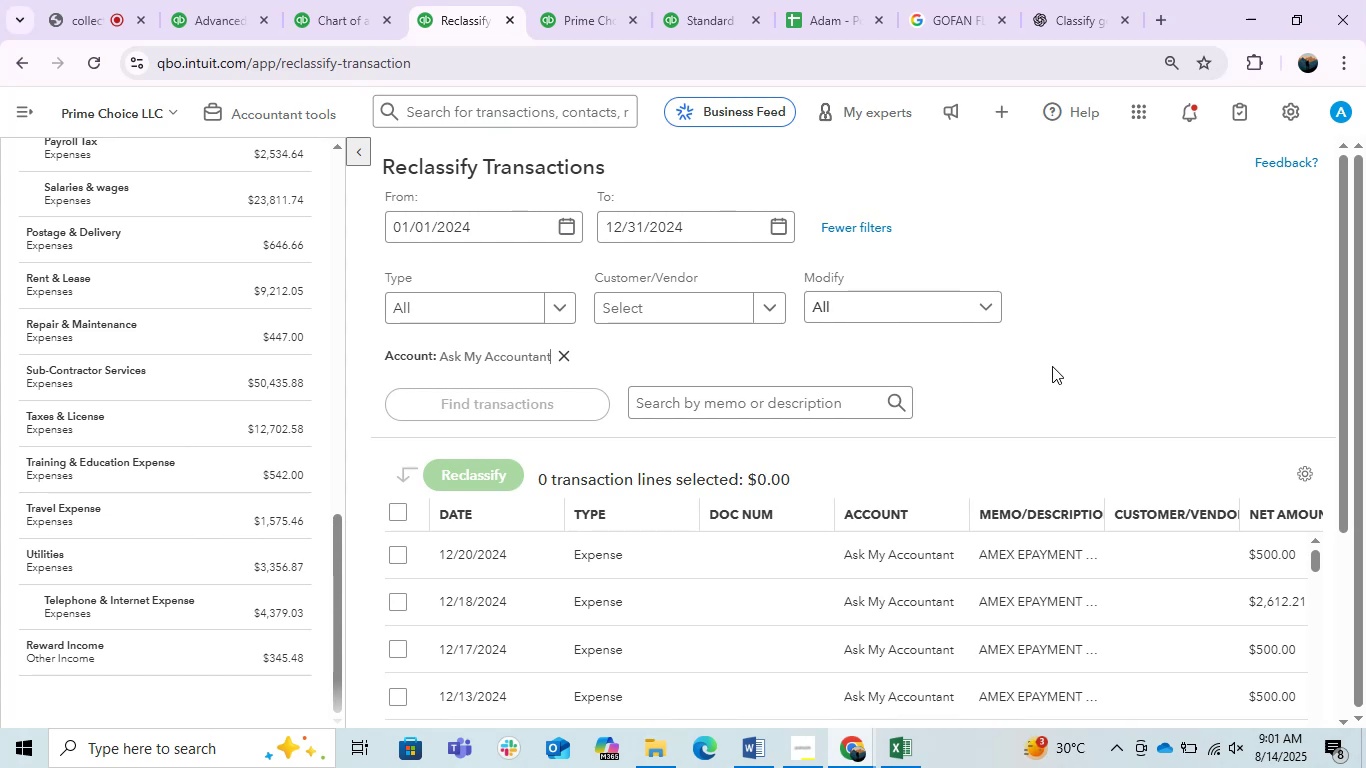 
scroll: coordinate [1021, 432], scroll_direction: down, amount: 5.0
 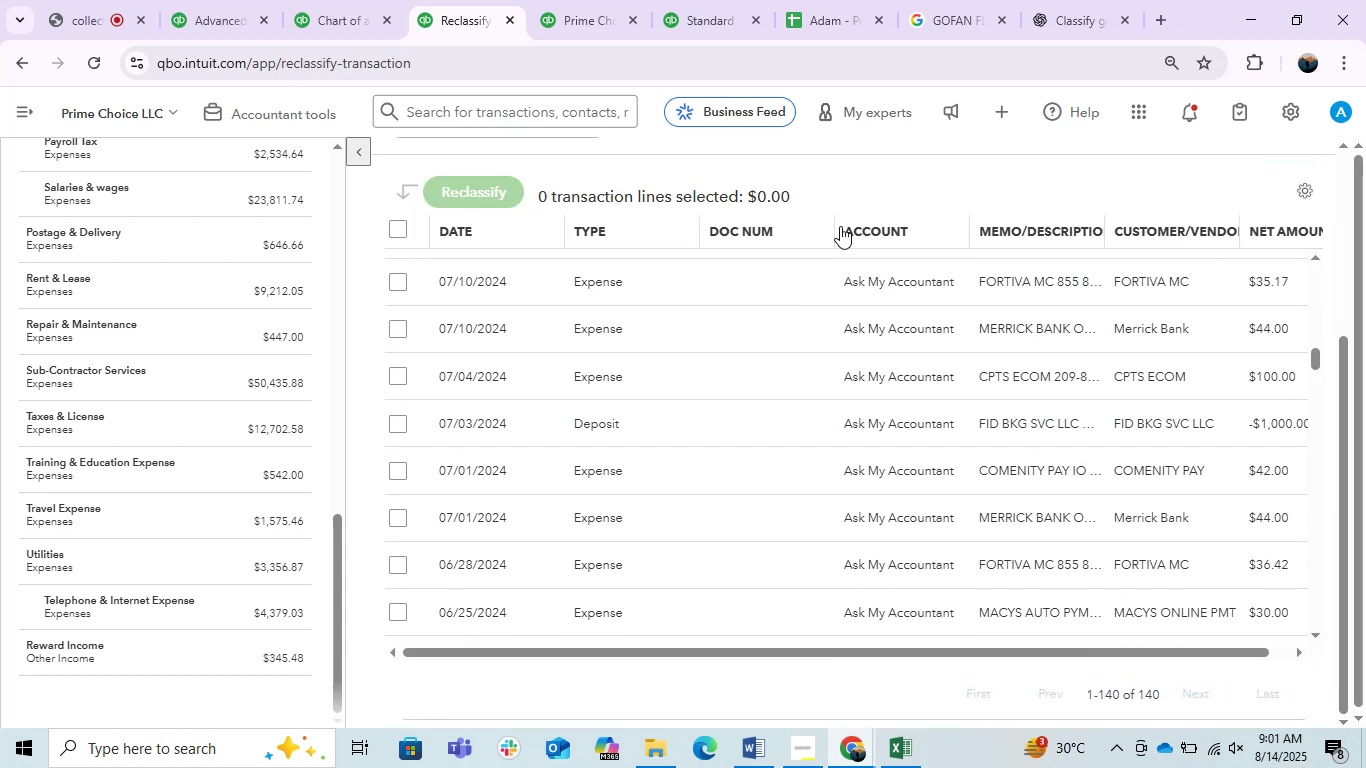 
left_click_drag(start_coordinate=[833, 226], to_coordinate=[766, 226])
 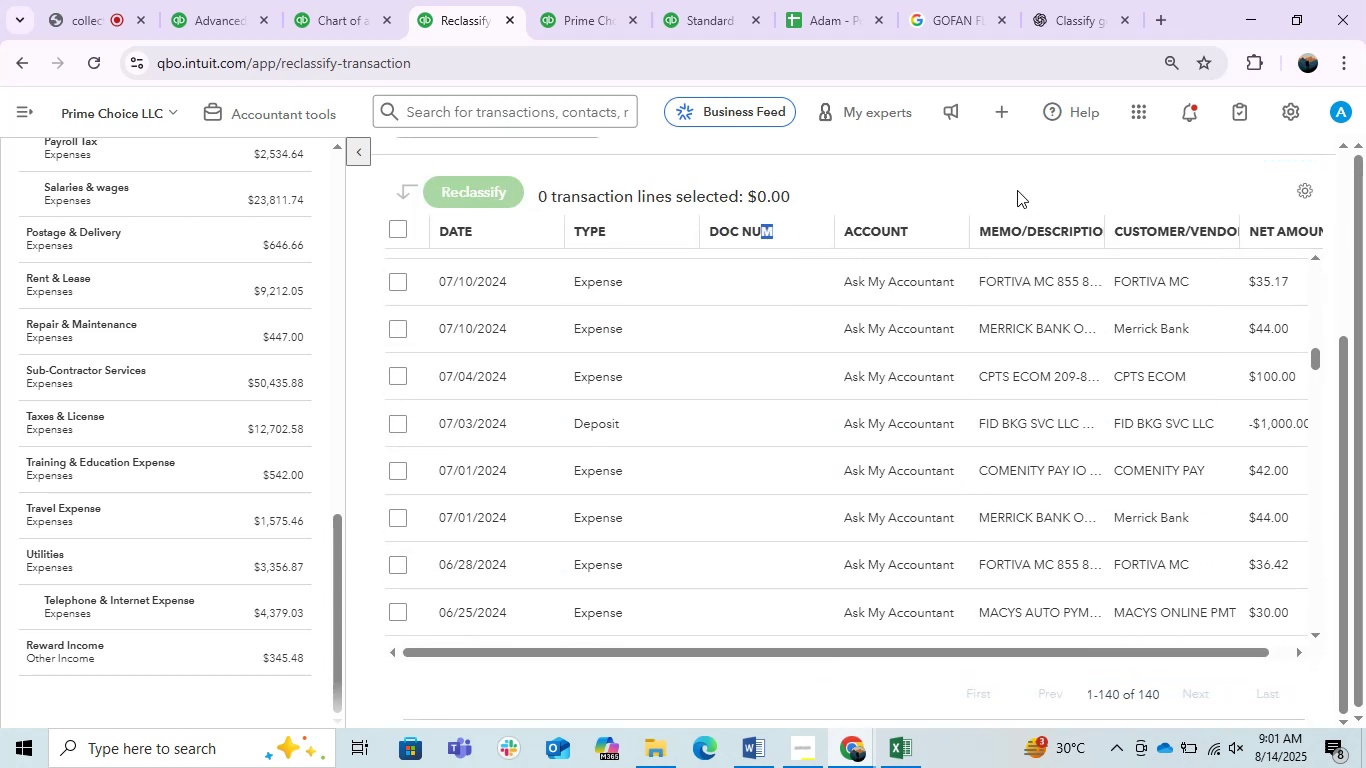 
left_click([1017, 180])
 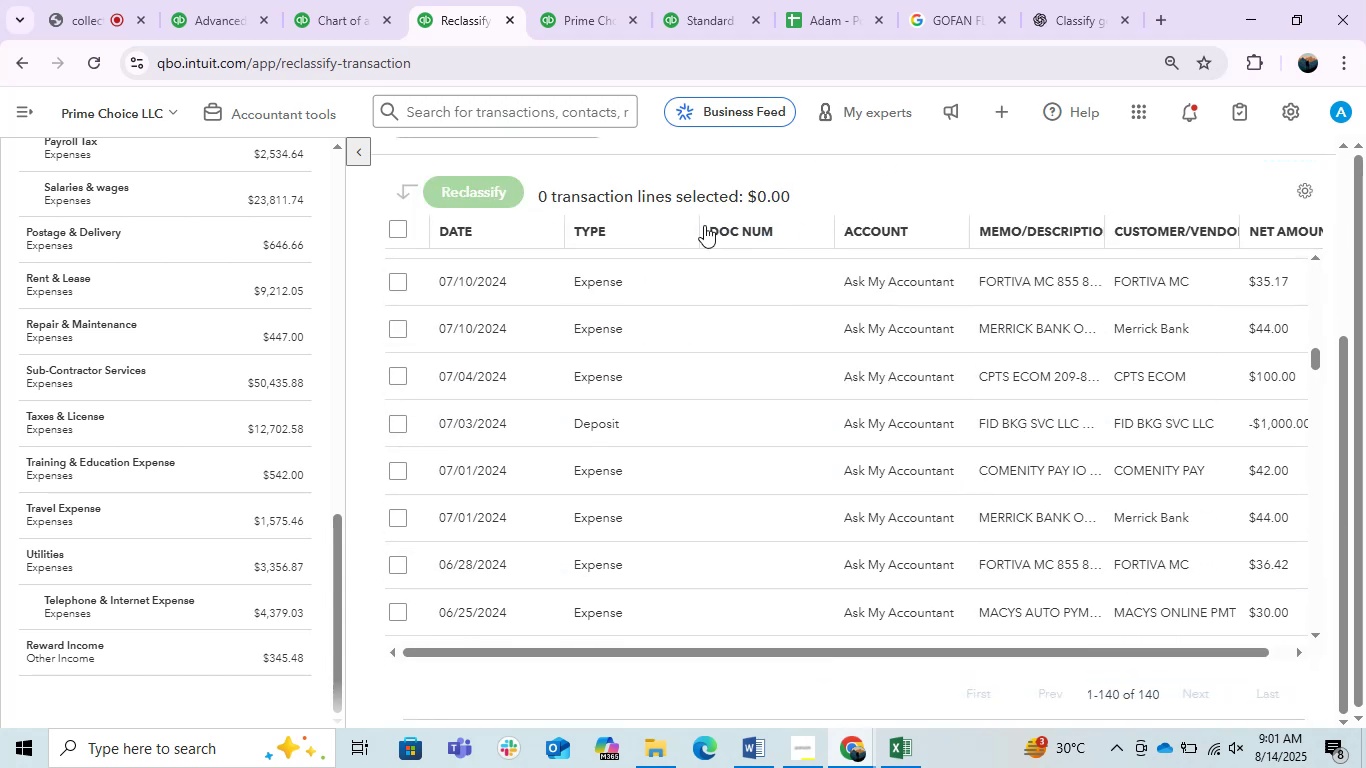 
left_click_drag(start_coordinate=[698, 225], to_coordinate=[616, 228])
 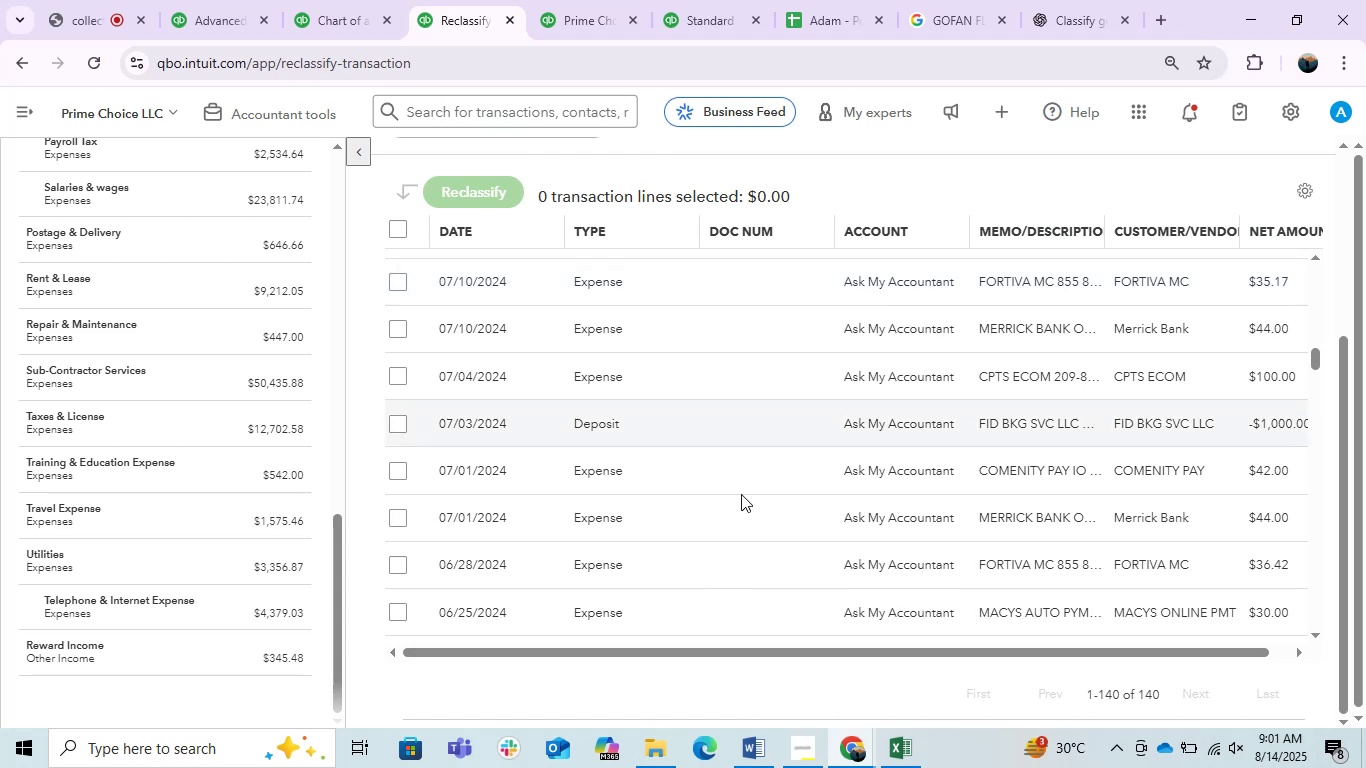 
scroll: coordinate [1338, 387], scroll_direction: up, amount: 15.0
 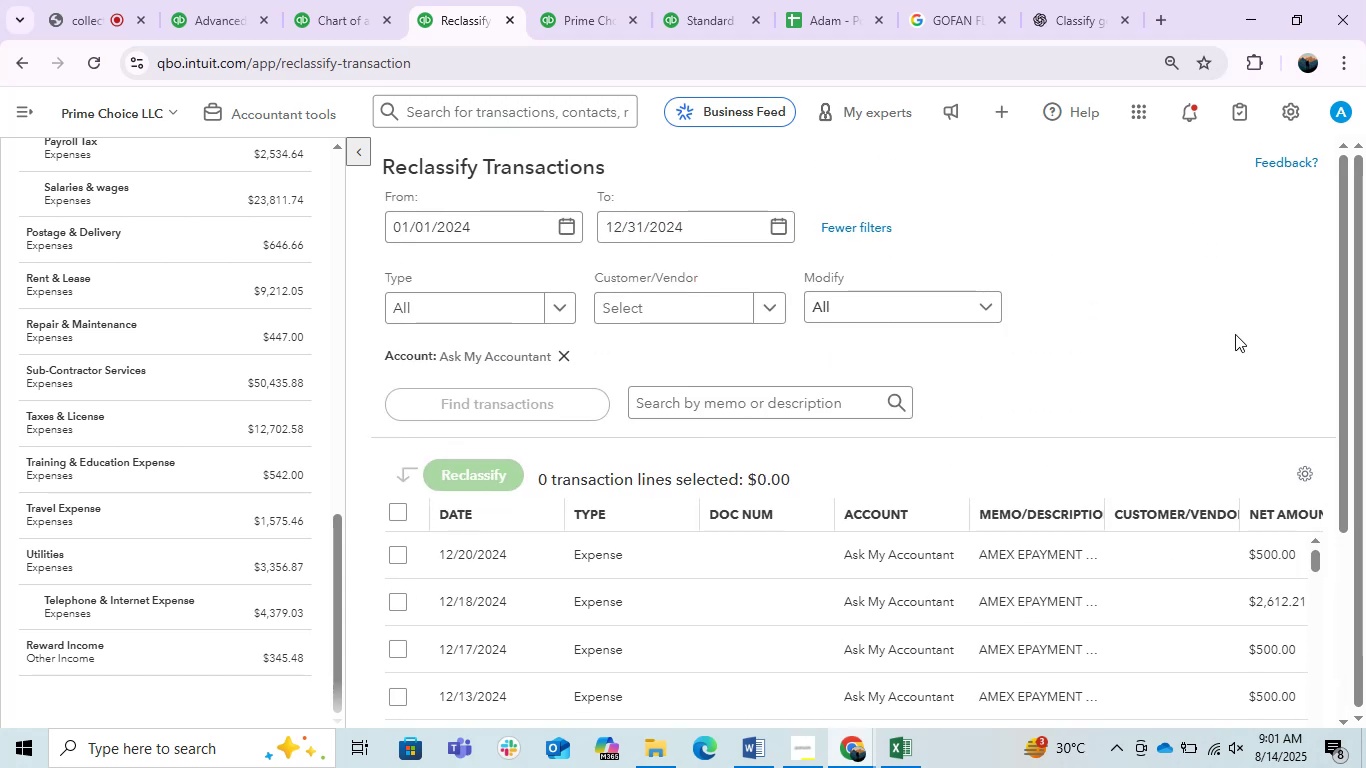 
left_click([1223, 334])
 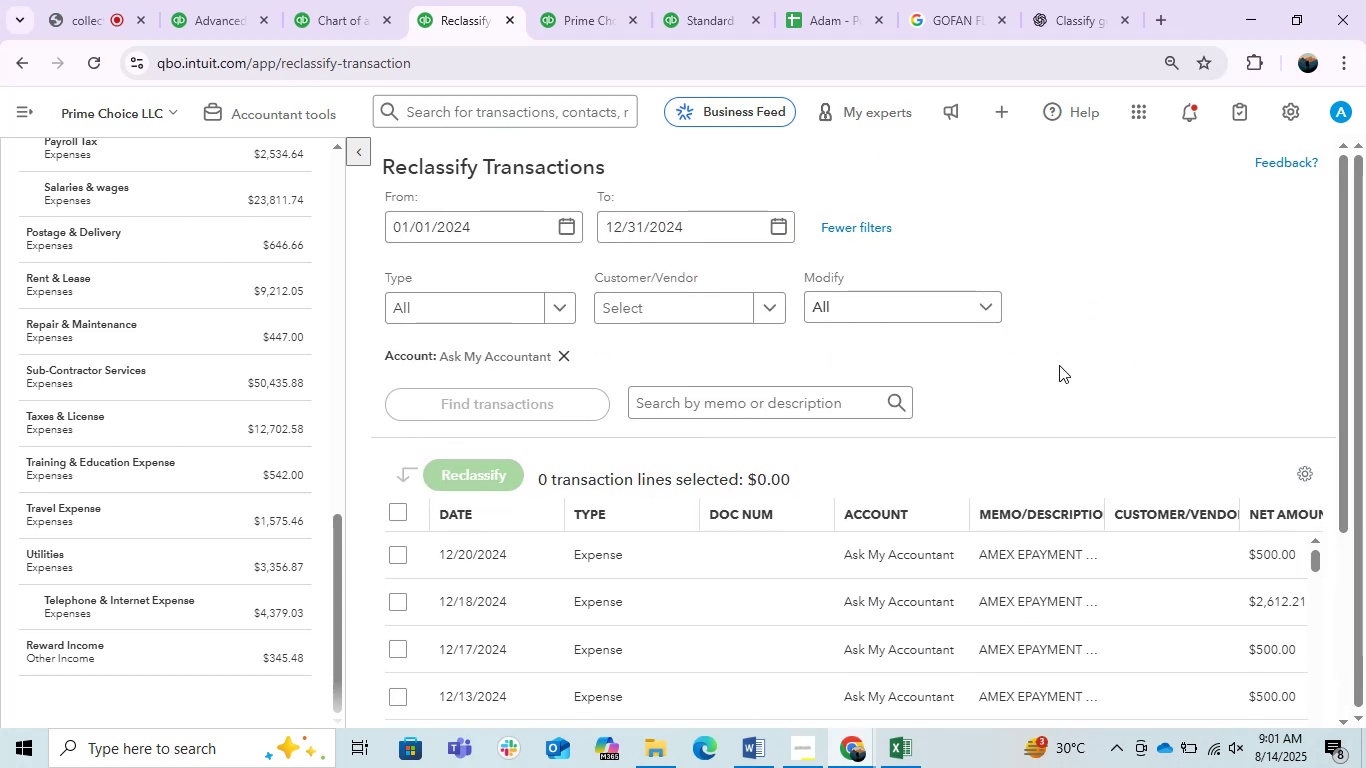 
left_click([1059, 365])
 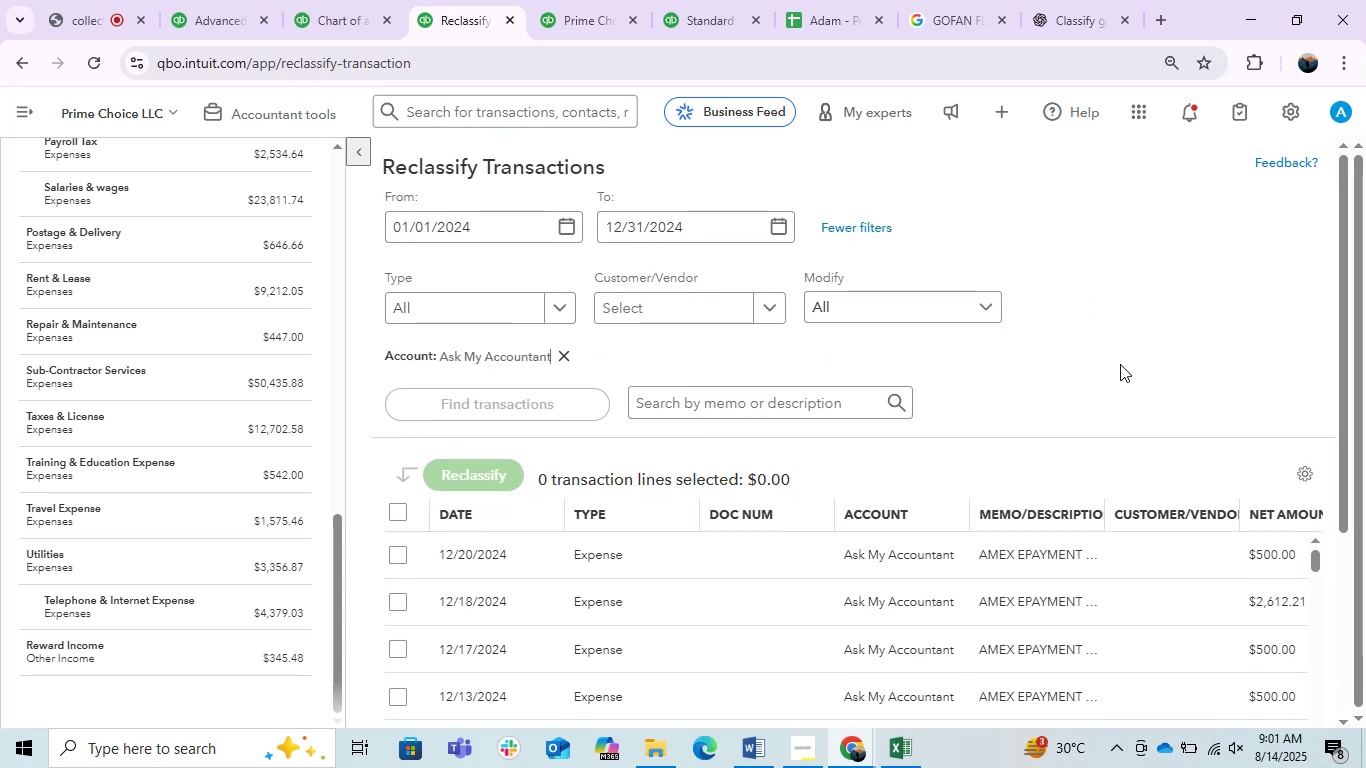 
left_click([1169, 371])
 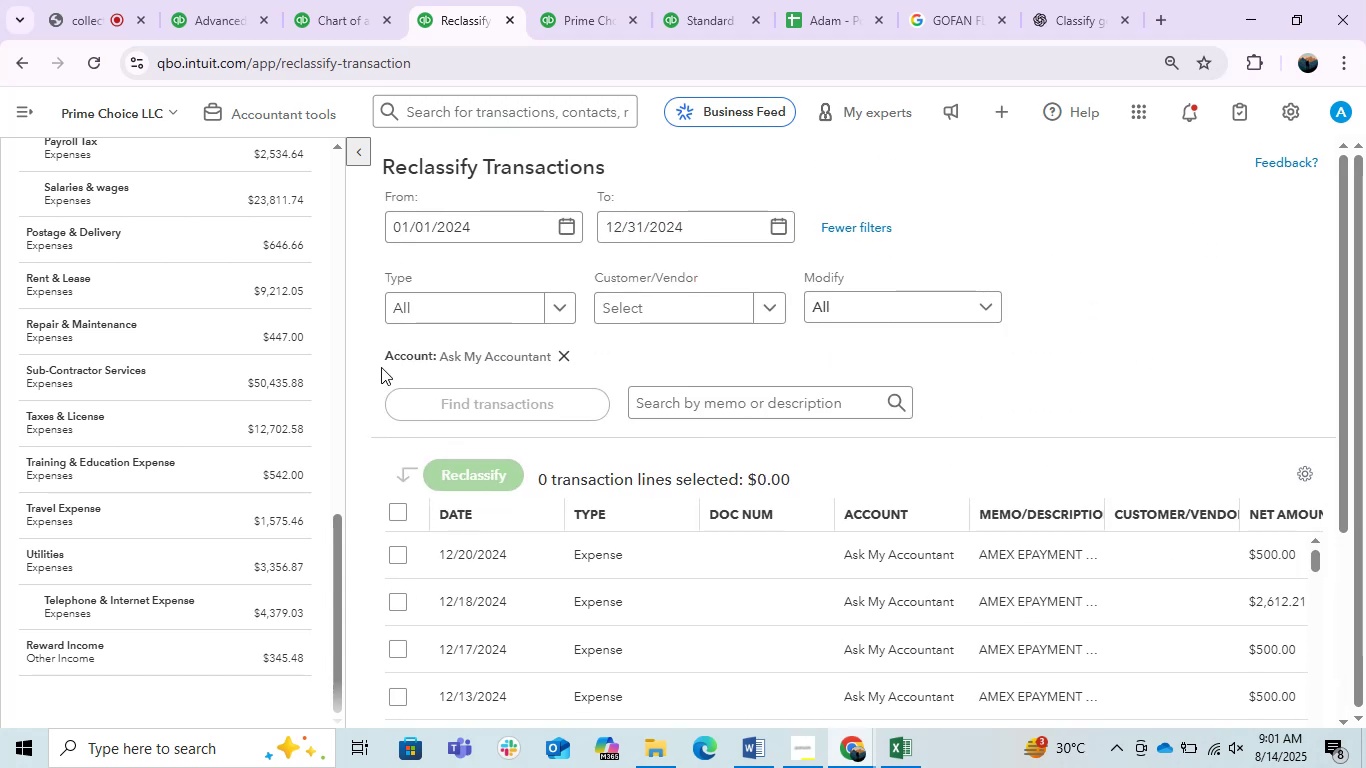 
left_click([363, 374])
 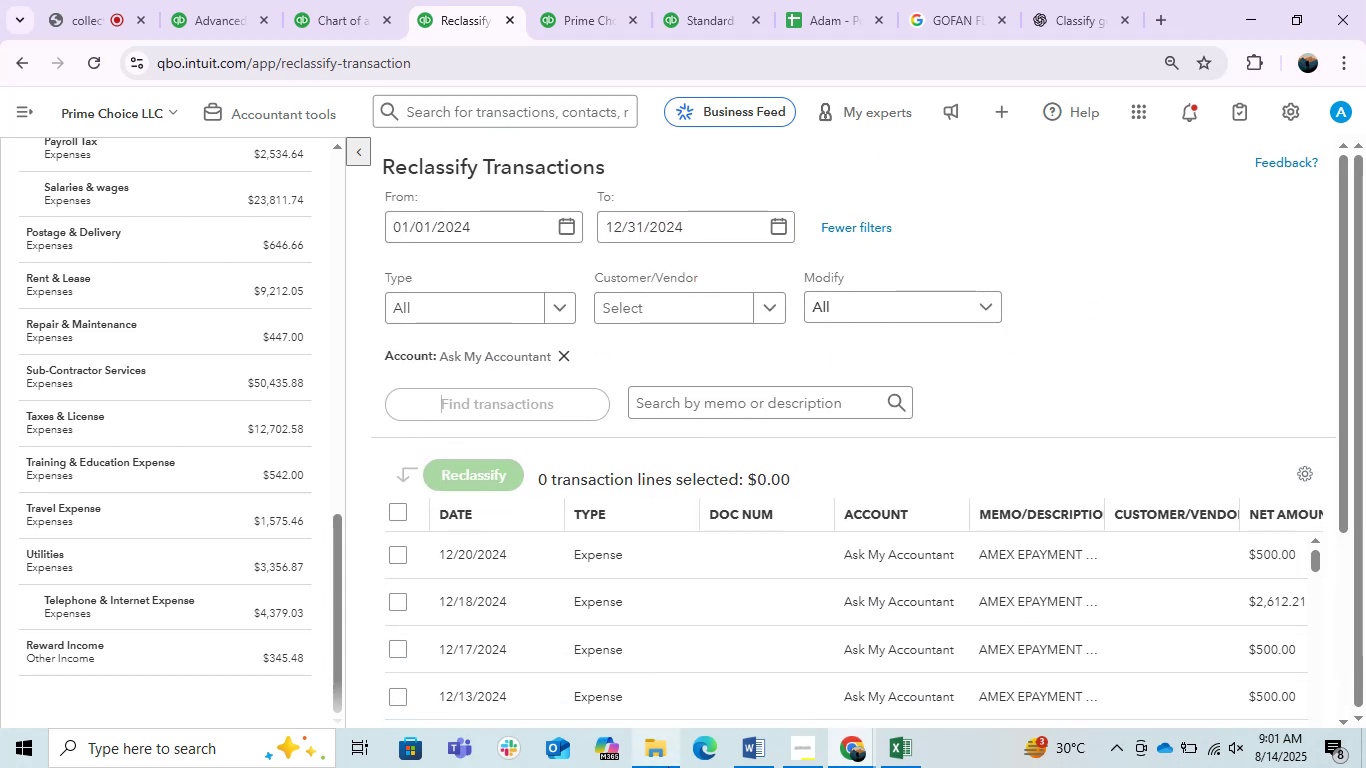 
left_click([663, 759])
 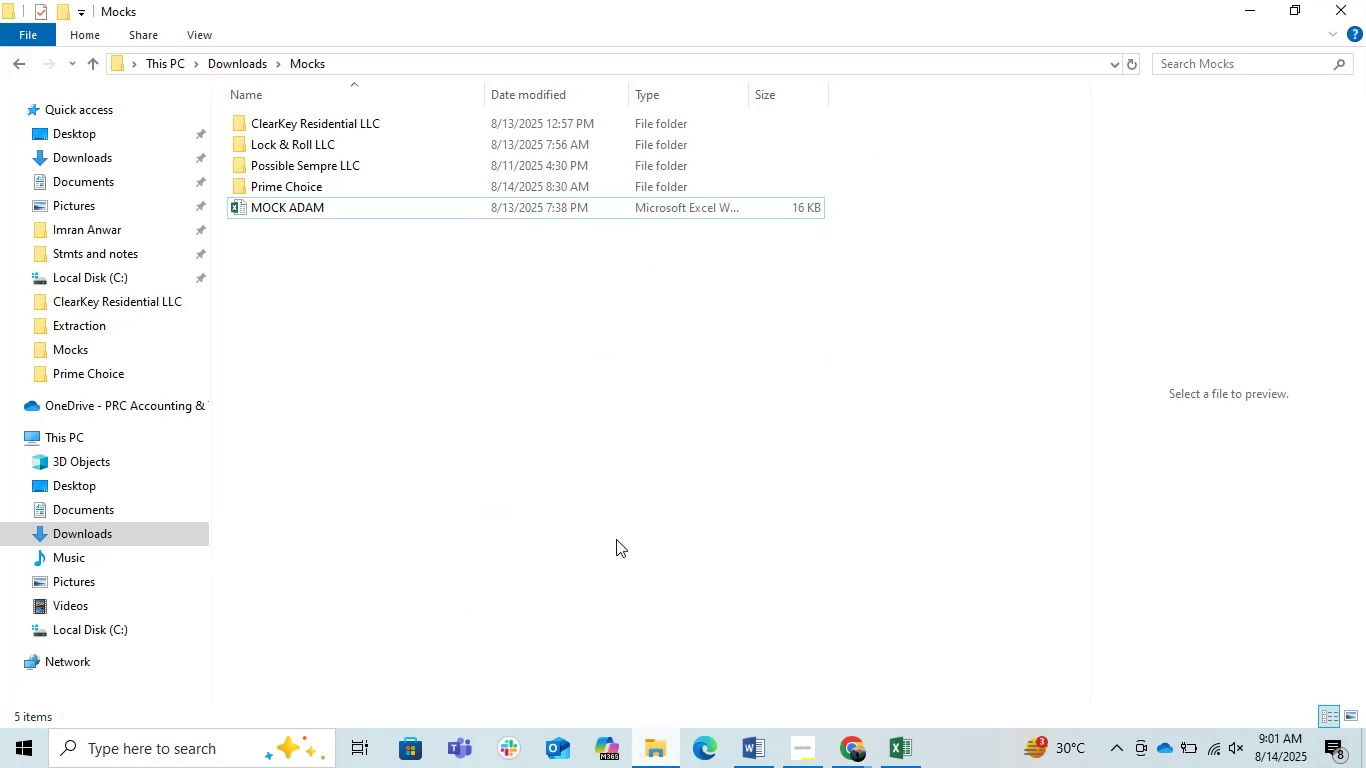 
left_click([533, 362])
 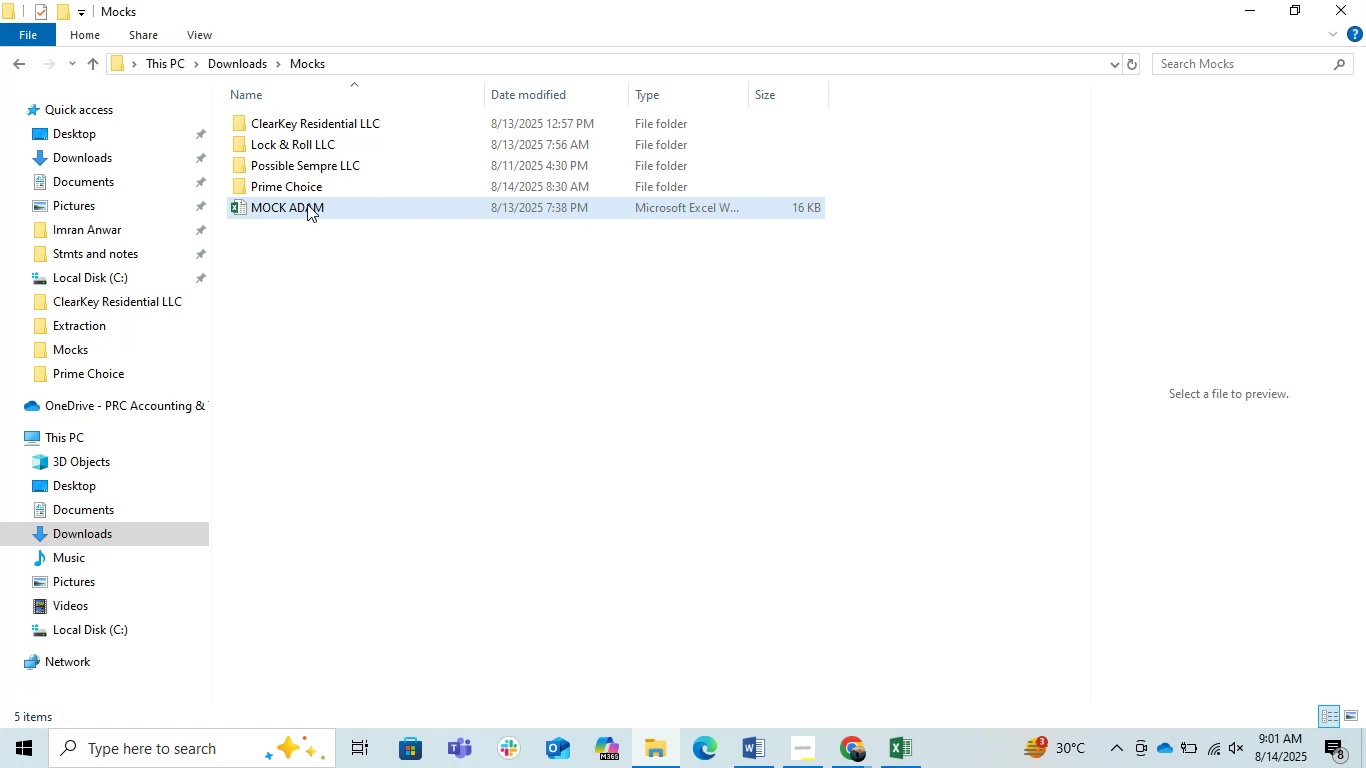 
double_click([295, 194])
 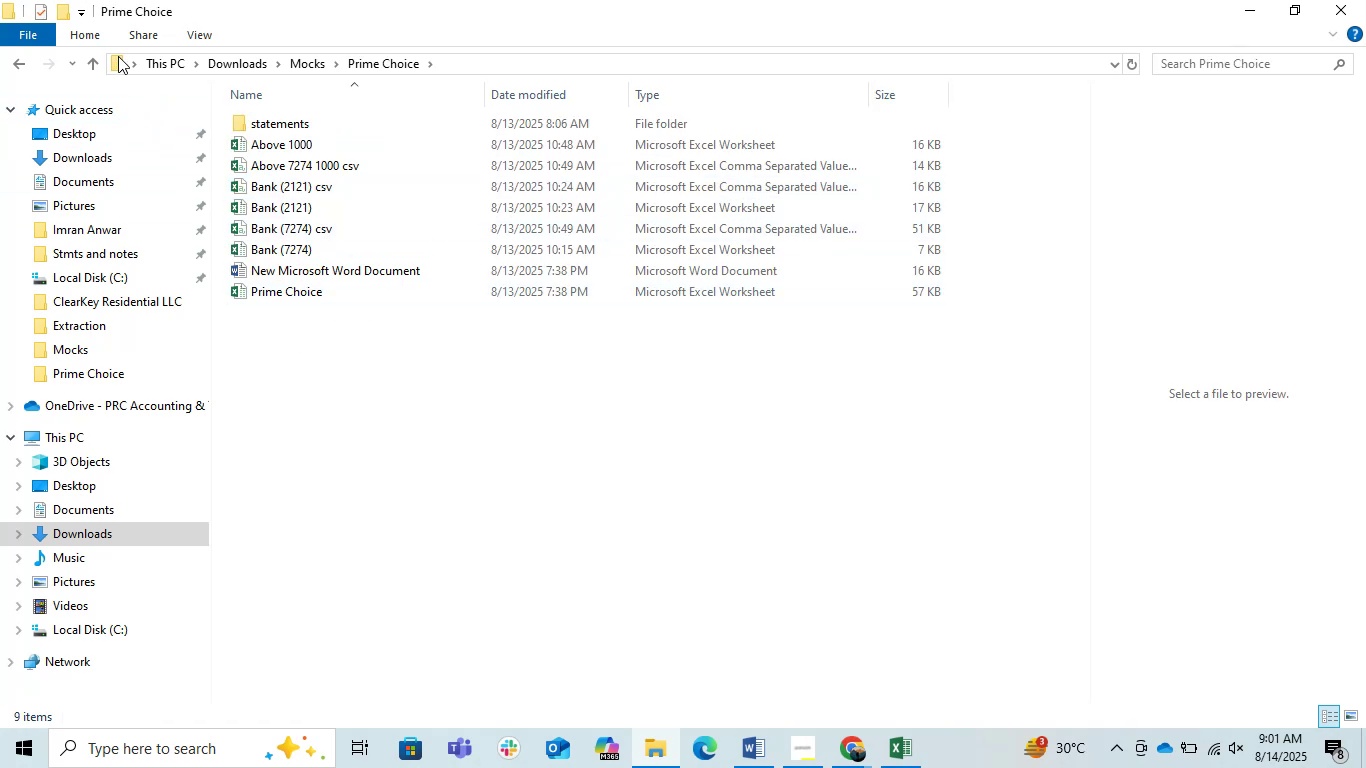 
left_click([92, 60])
 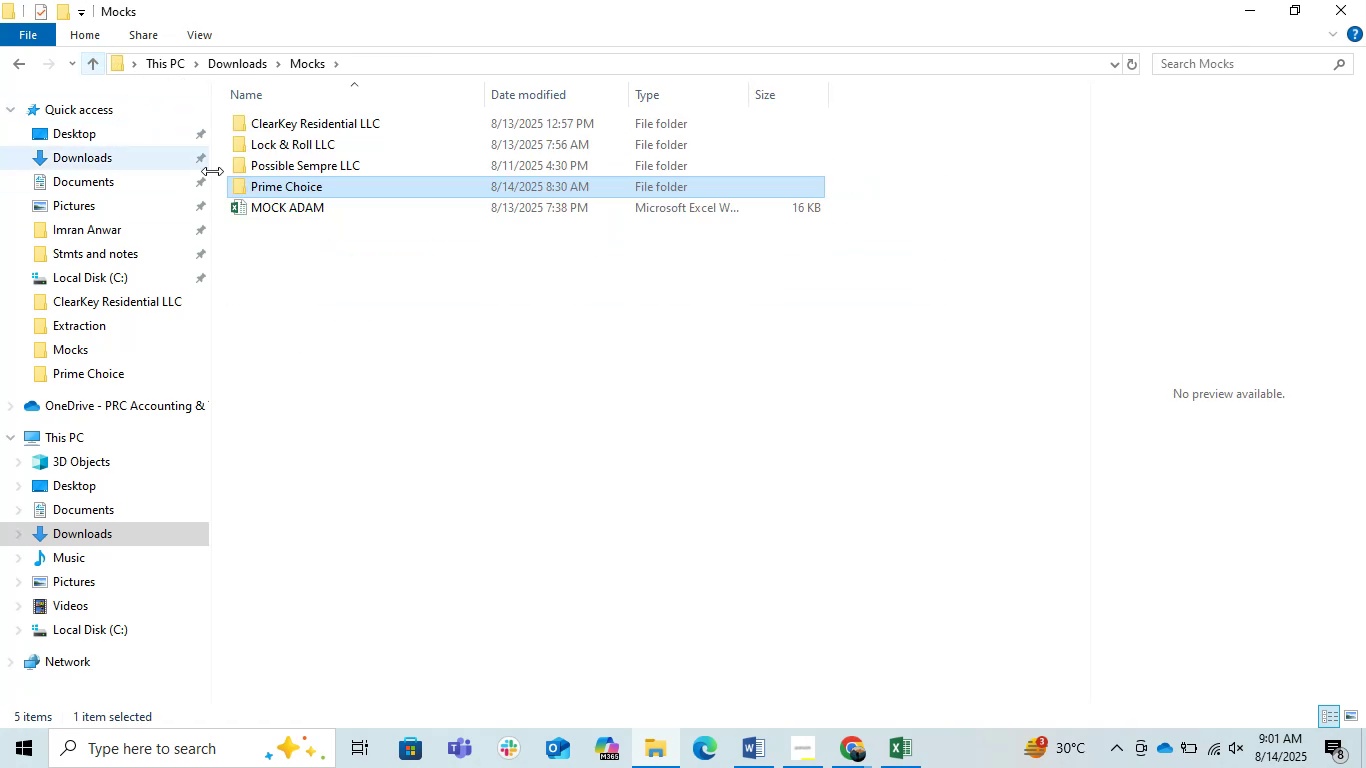 
left_click([317, 267])
 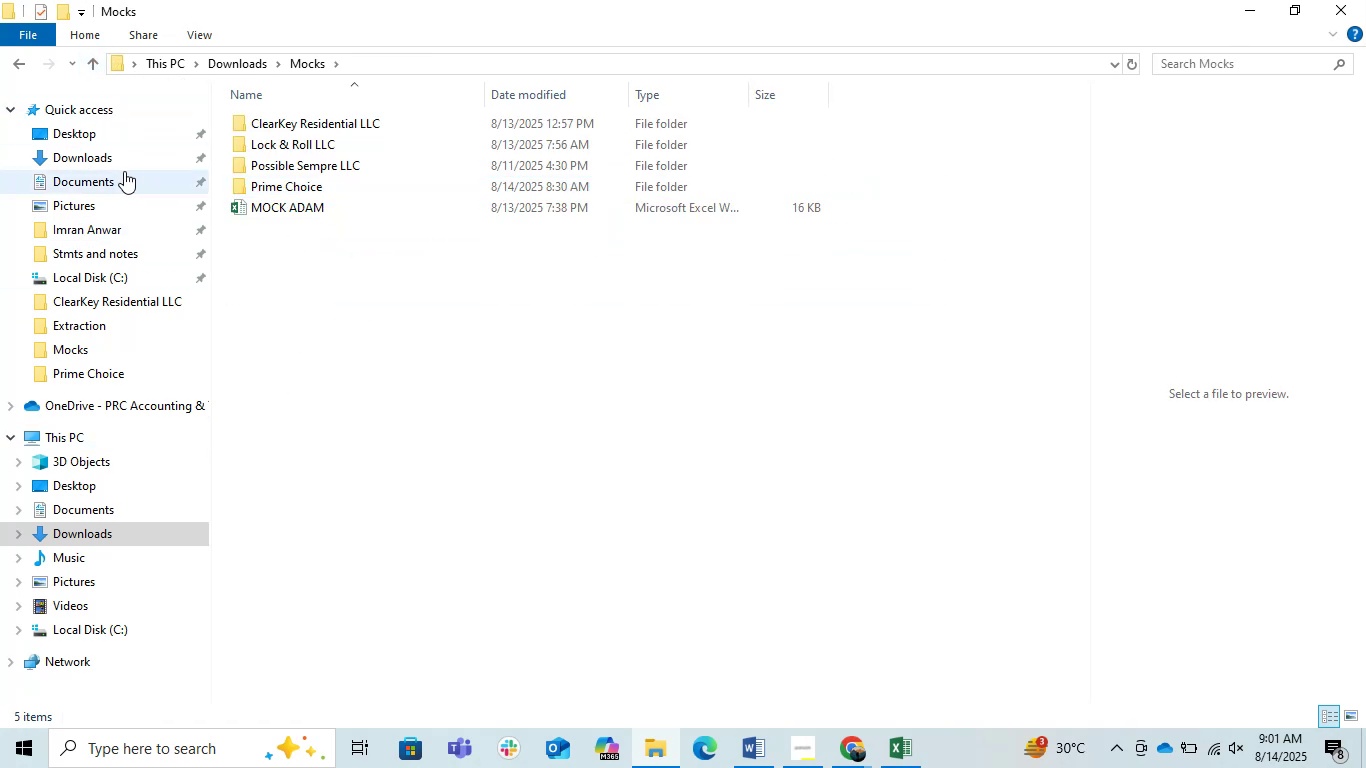 
left_click([96, 158])
 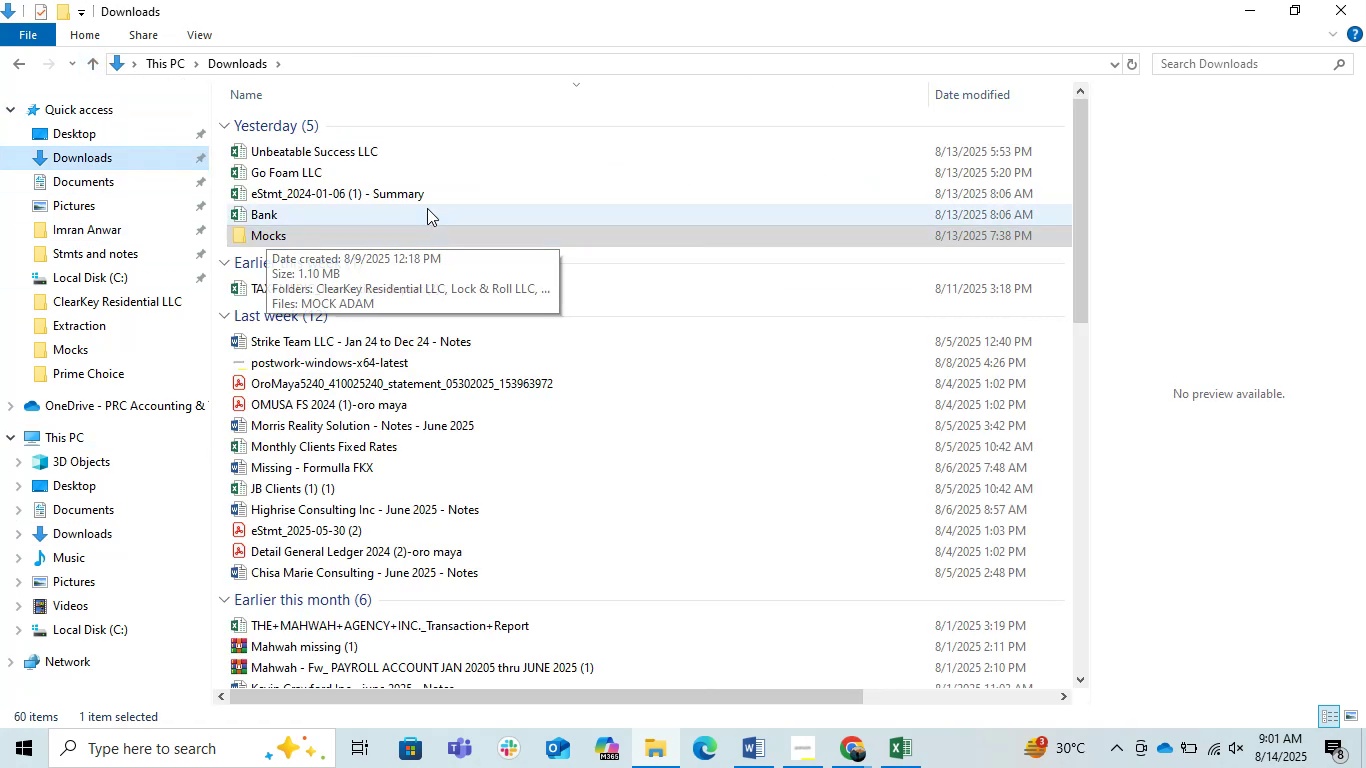 
mouse_move([449, 169])
 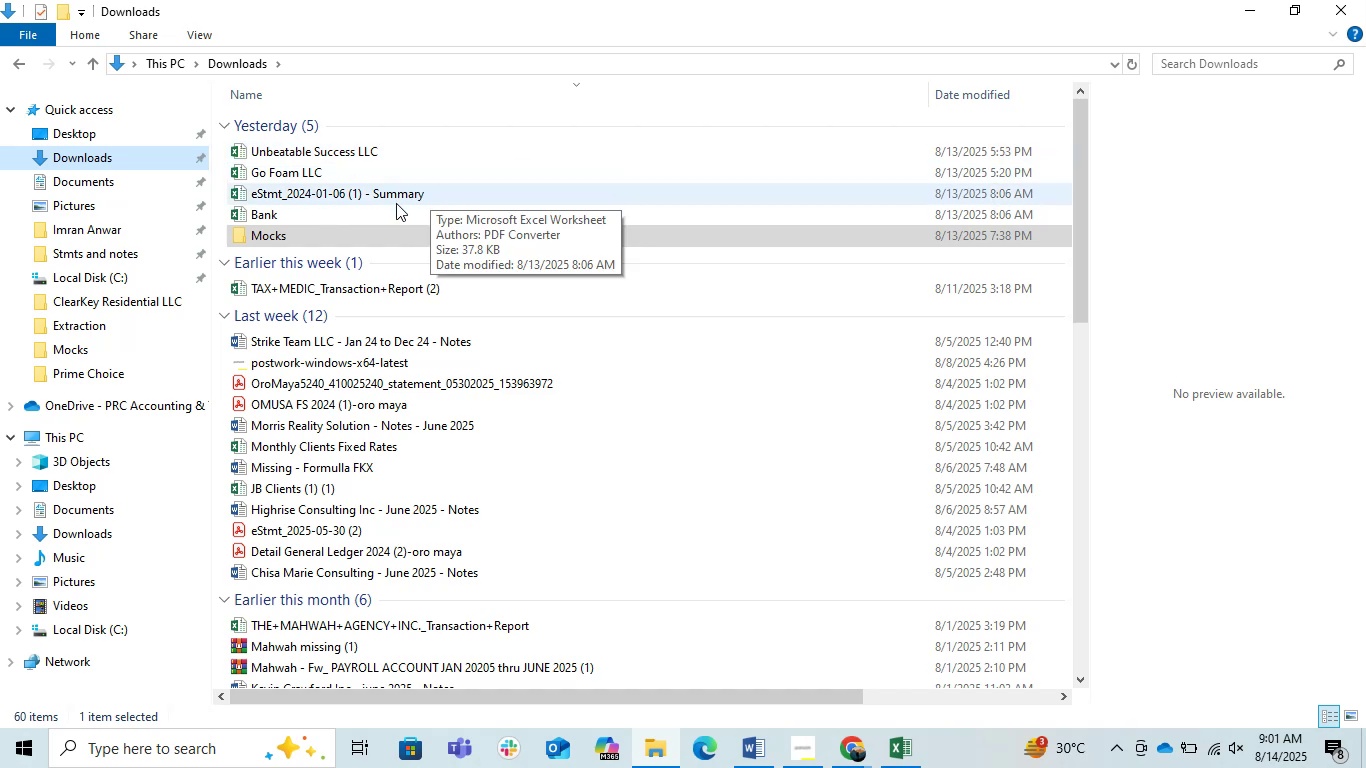 
wait(5.36)
 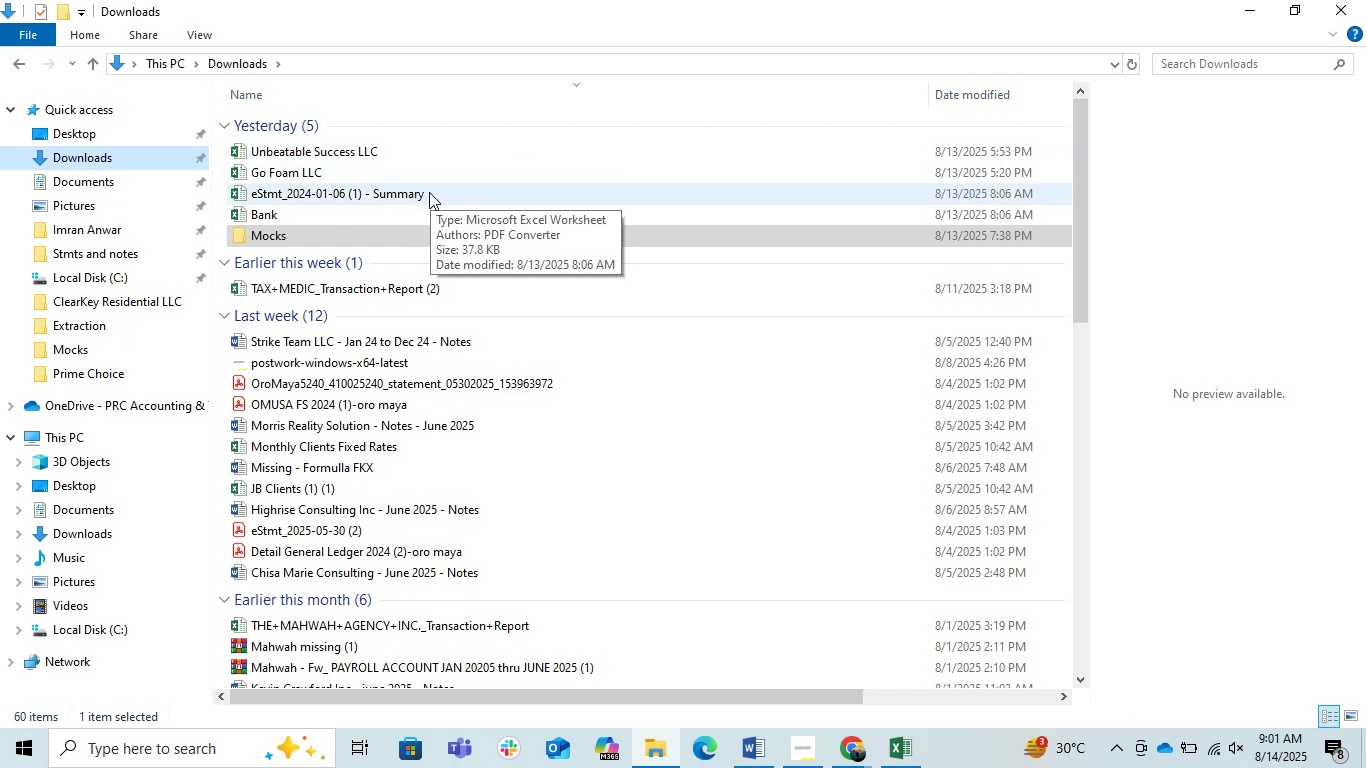 
double_click([335, 212])
 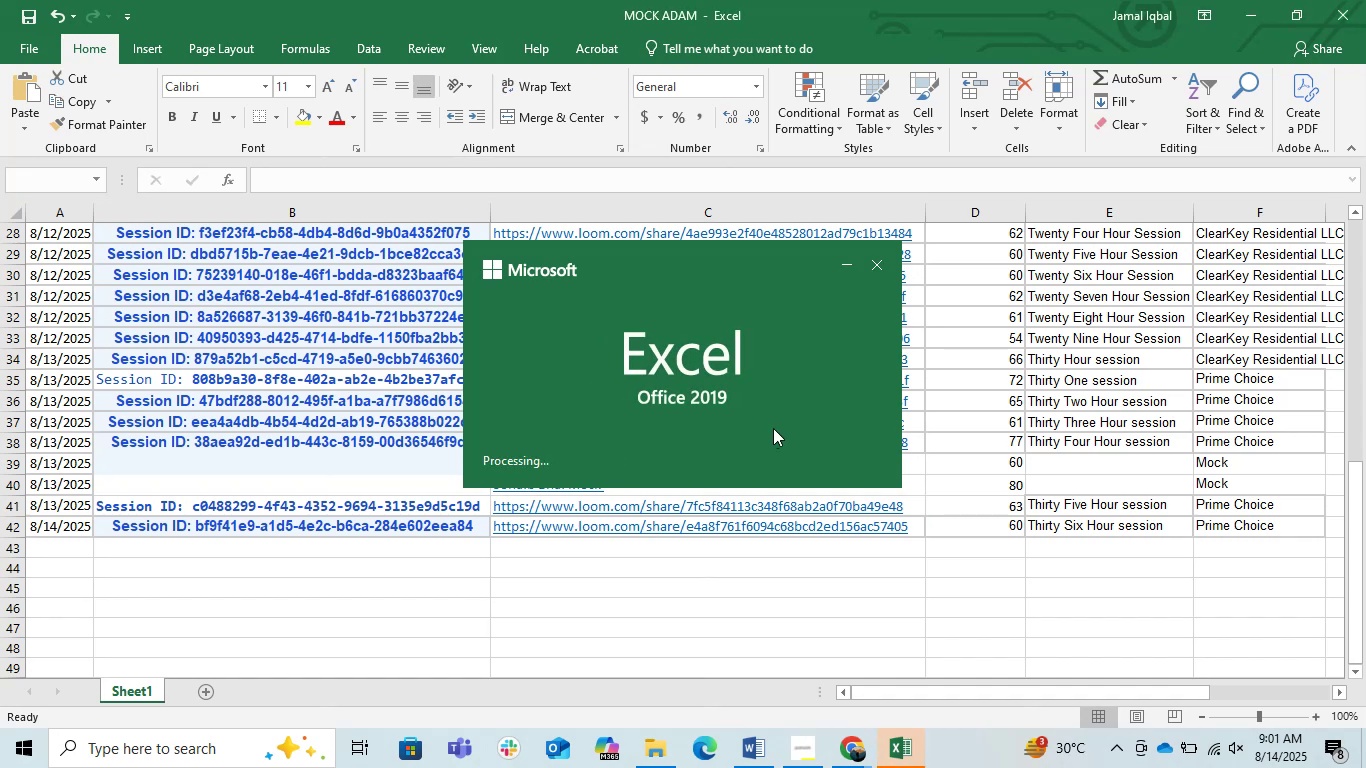 
wait(11.54)
 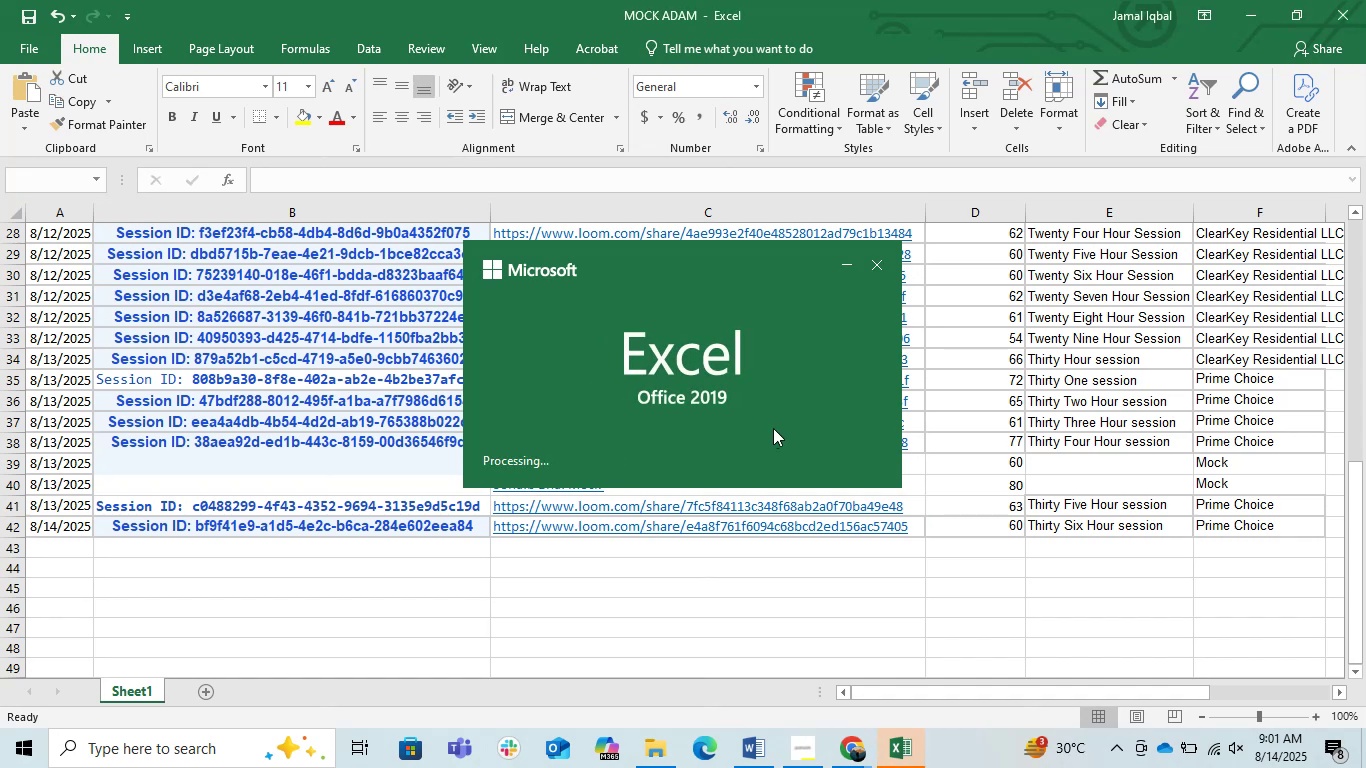 
scroll: coordinate [765, 428], scroll_direction: down, amount: 5.0
 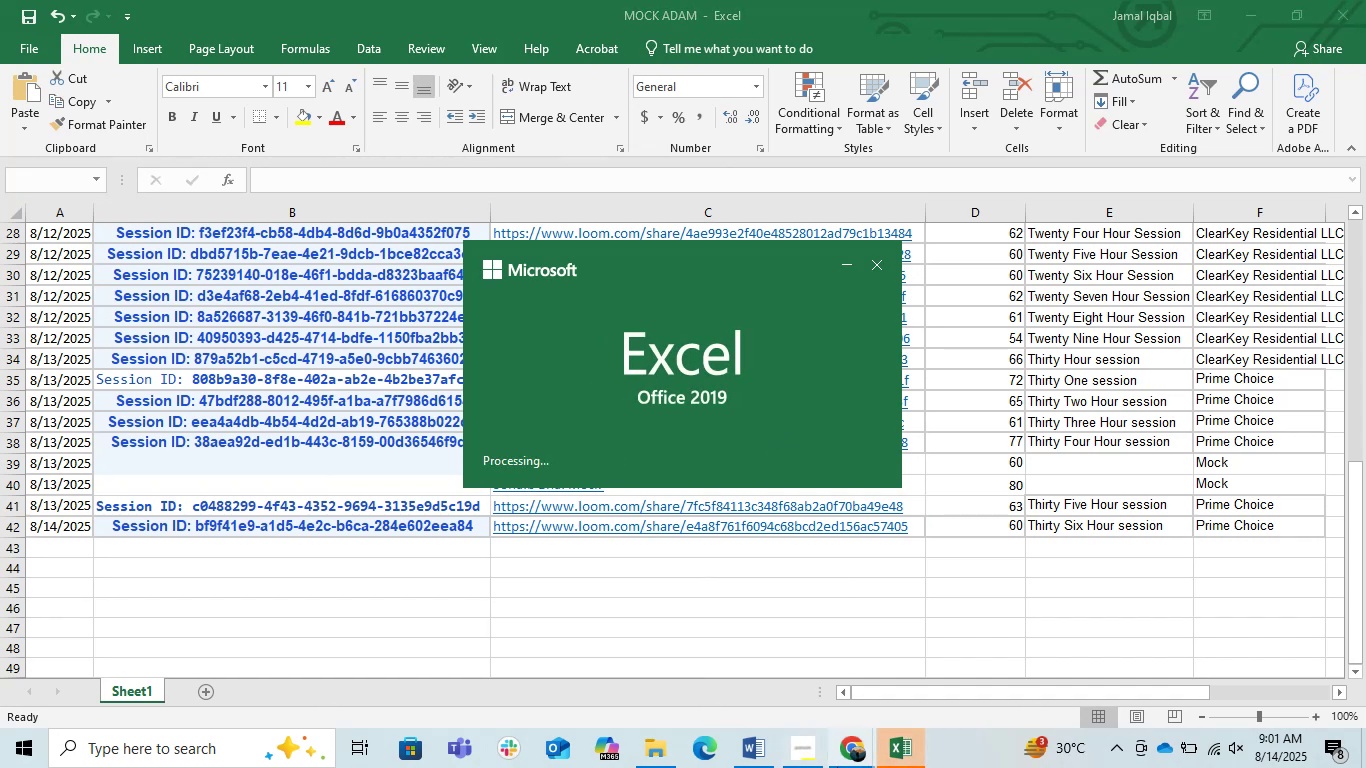 
left_click([839, 767])
 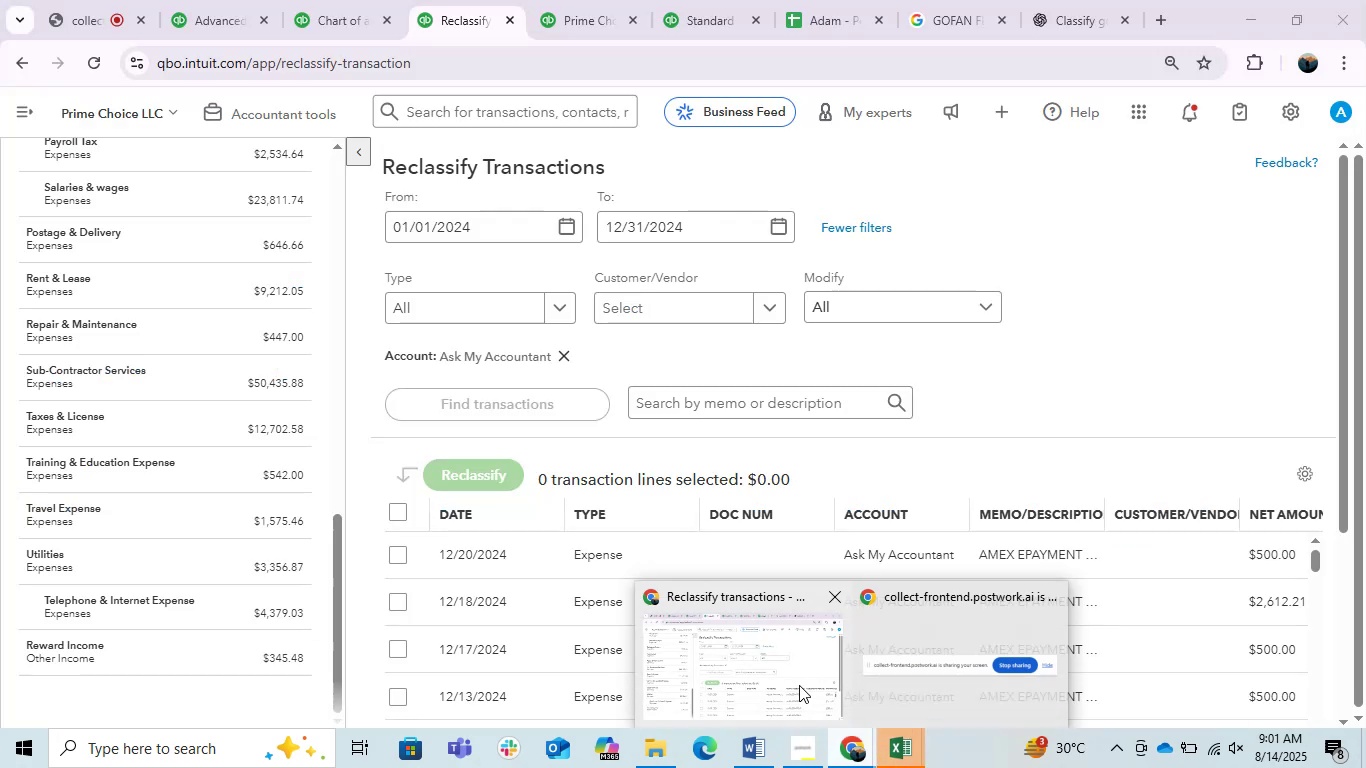 
left_click([799, 685])
 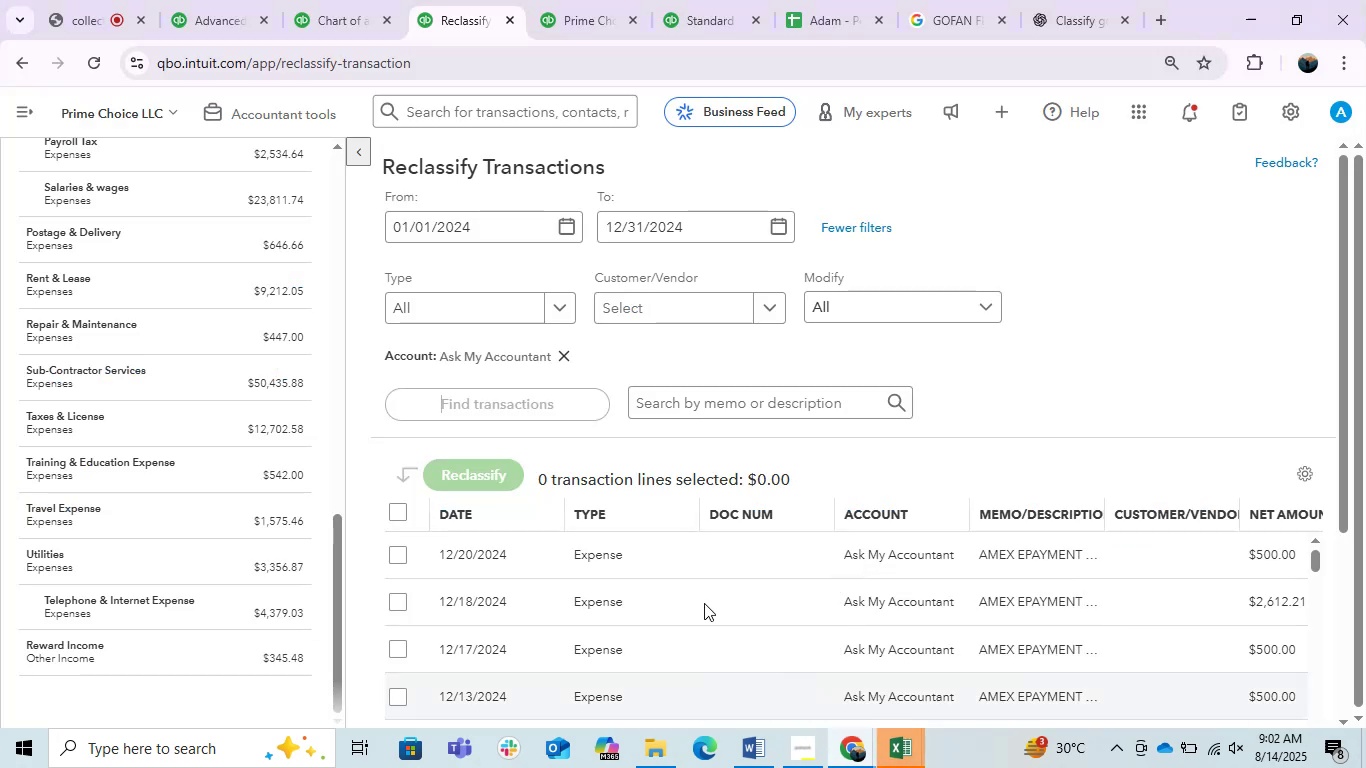 
scroll: coordinate [675, 592], scroll_direction: none, amount: 0.0
 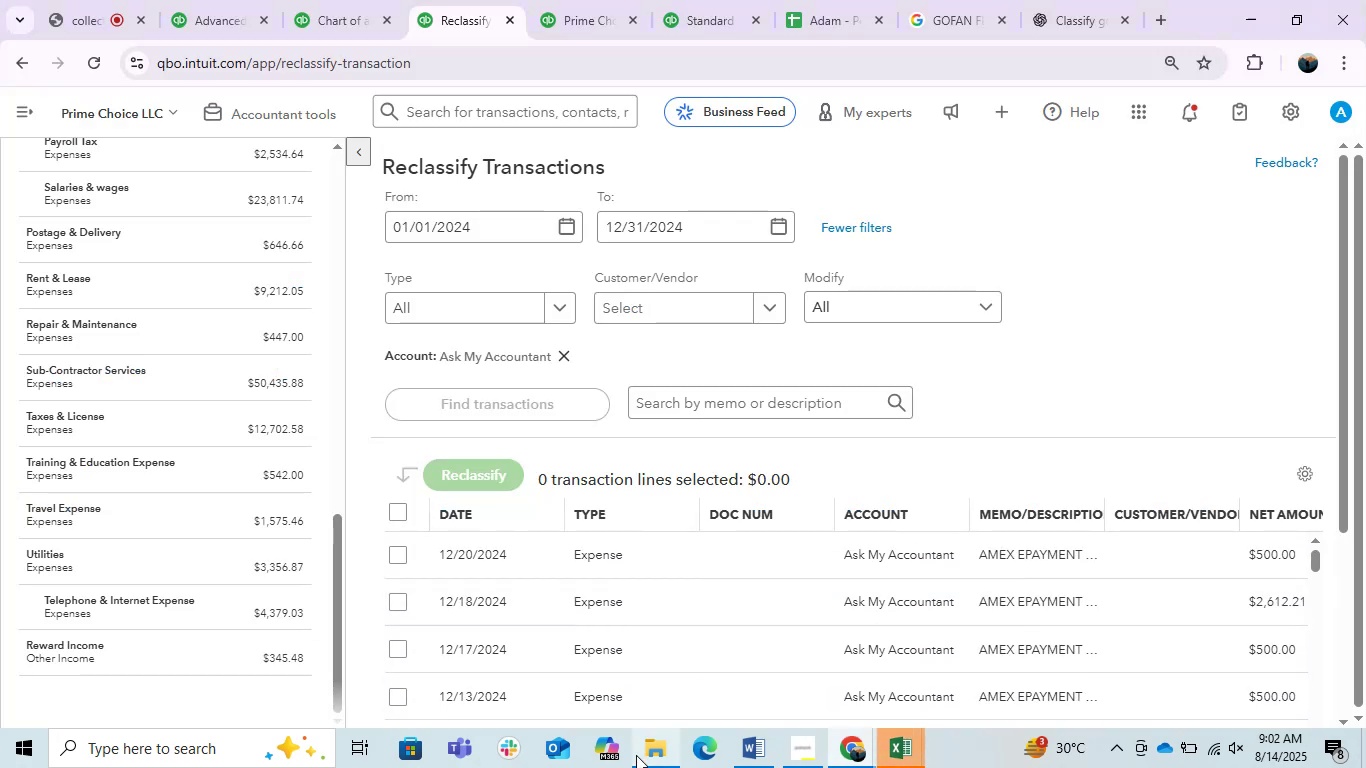 
left_click([636, 755])
 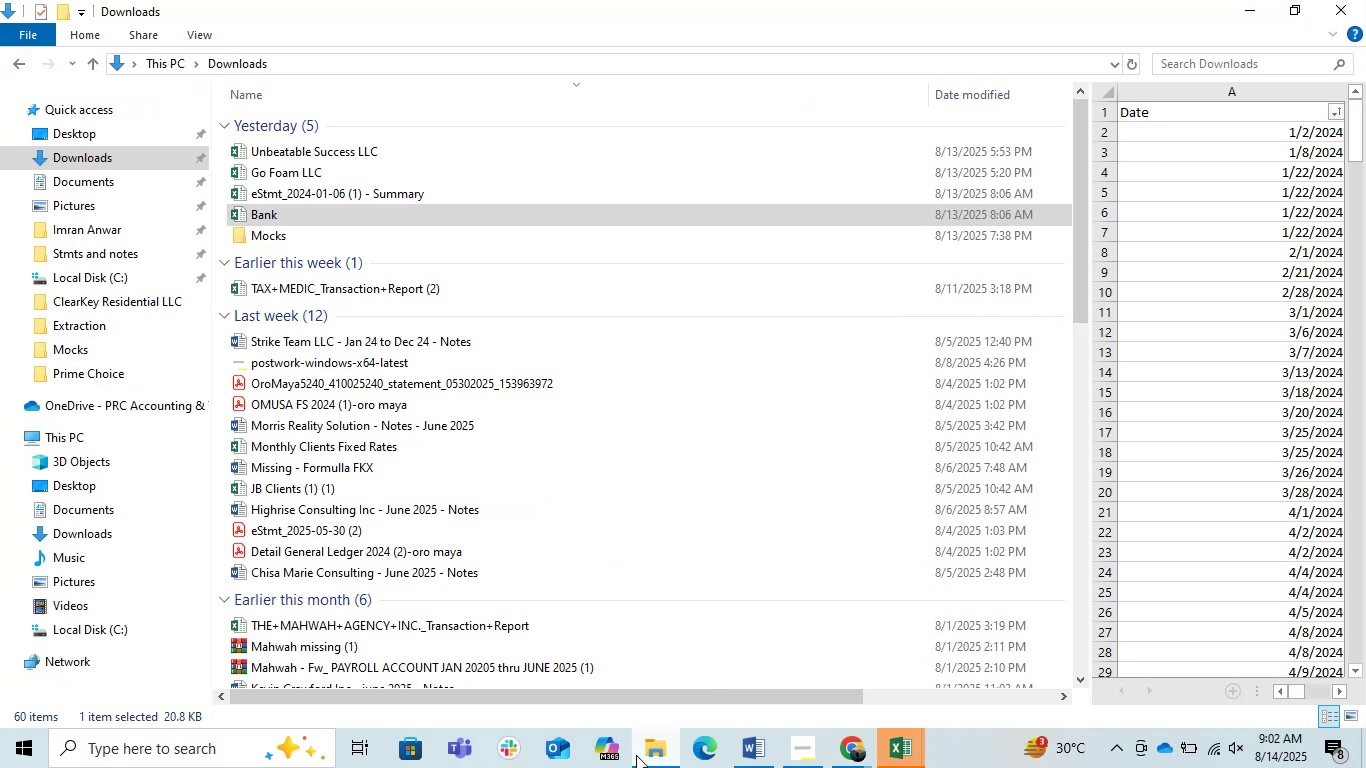 
double_click([636, 755])
 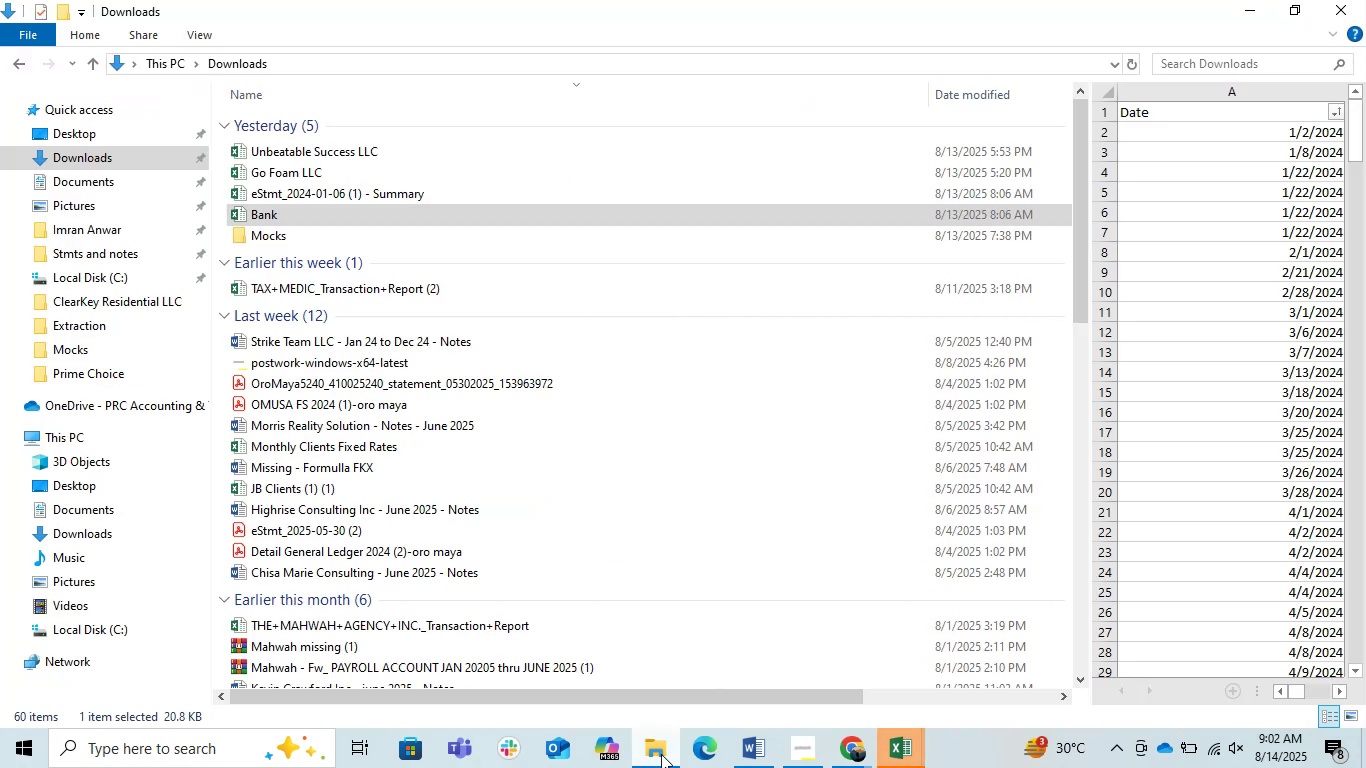 
left_click([662, 754])
 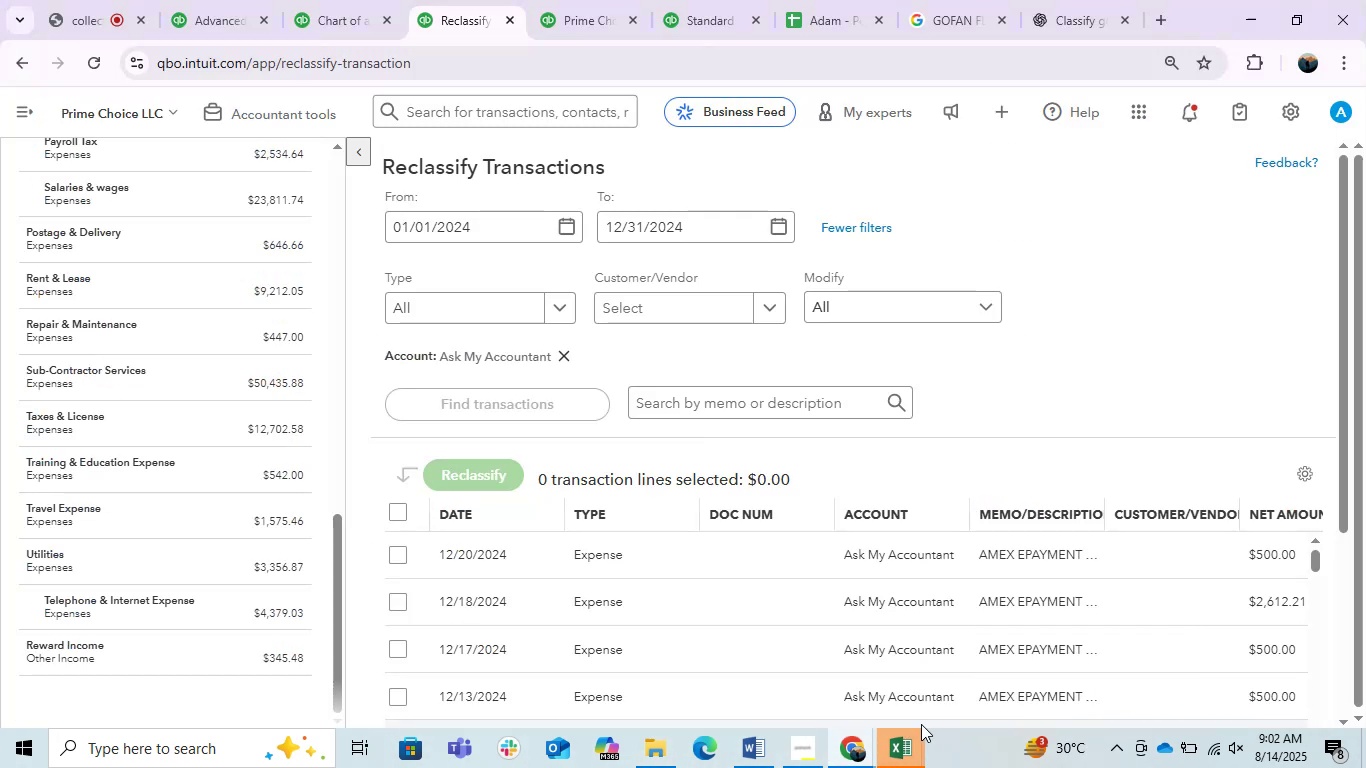 
left_click([885, 767])
 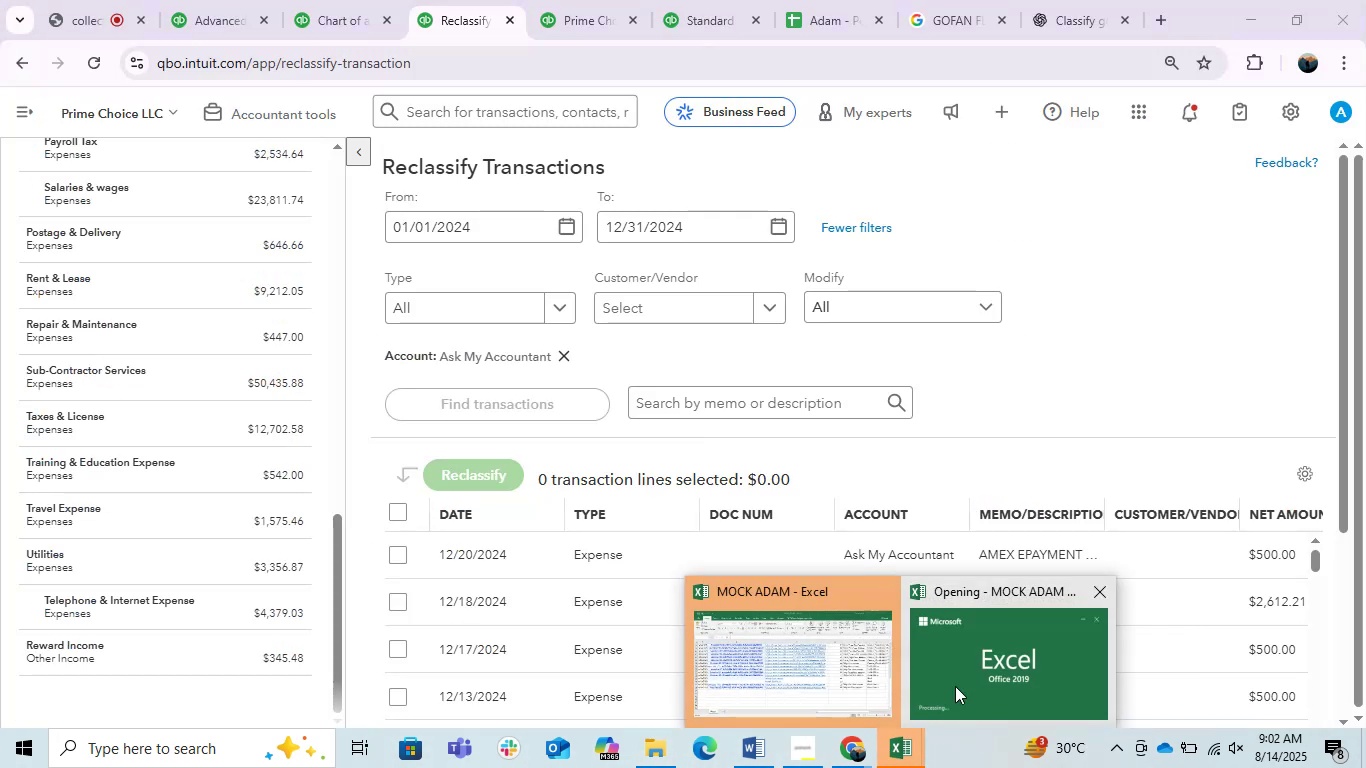 
left_click([1034, 672])
 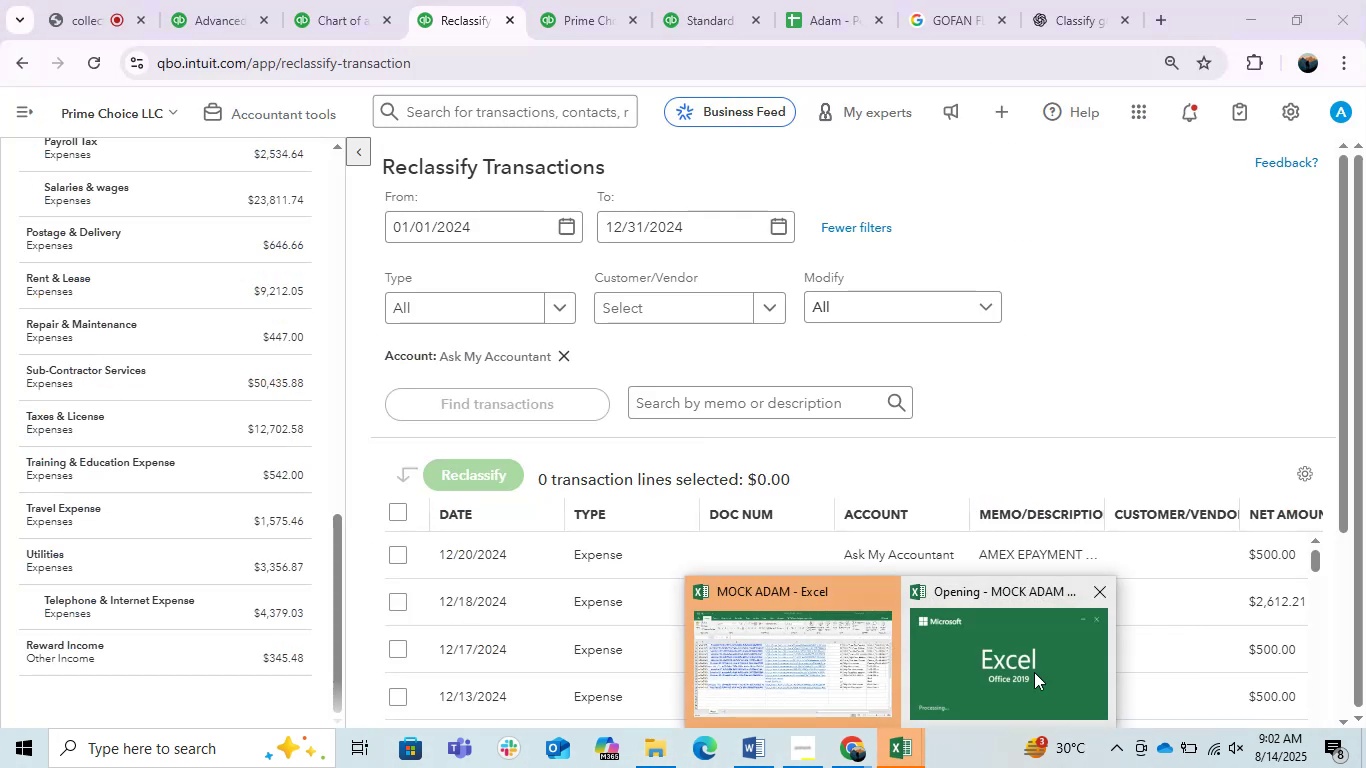 
left_click([1034, 672])
 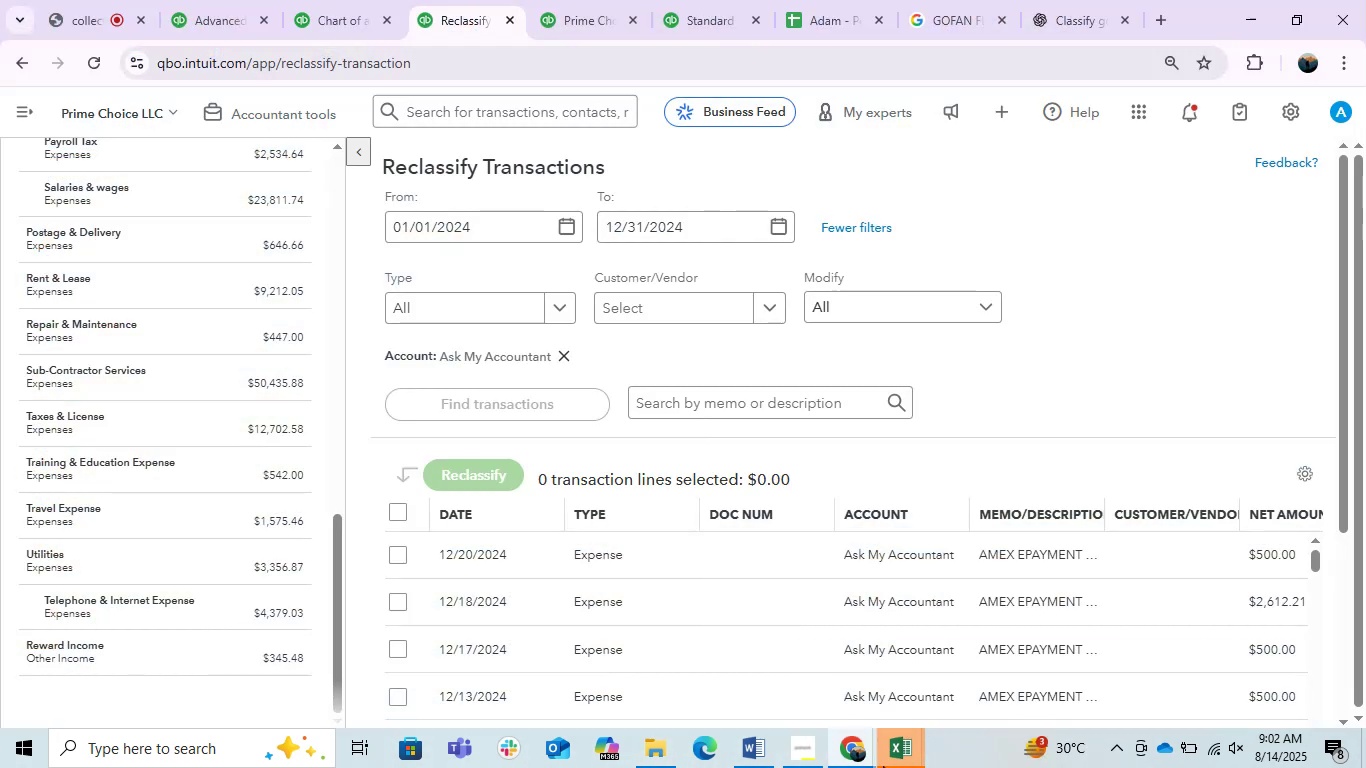 
left_click([910, 743])
 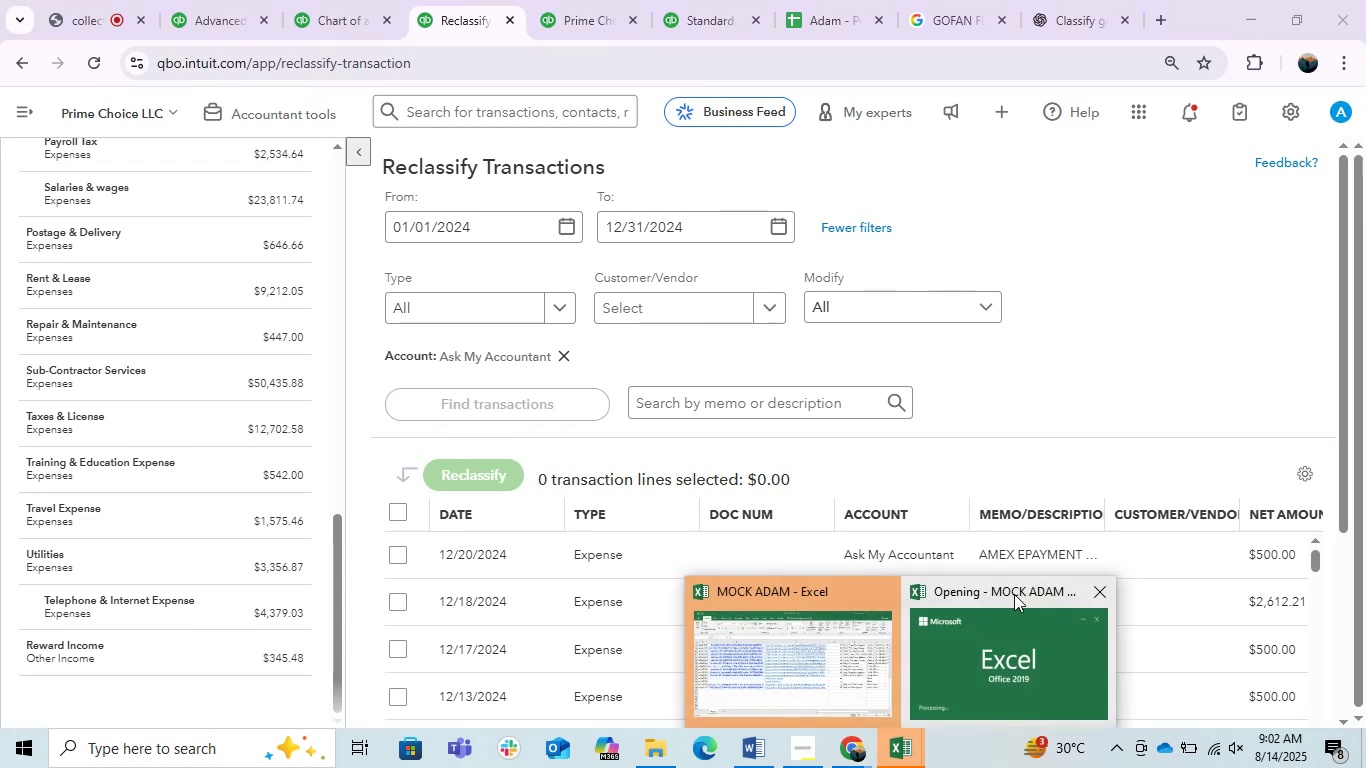 
left_click([1048, 600])
 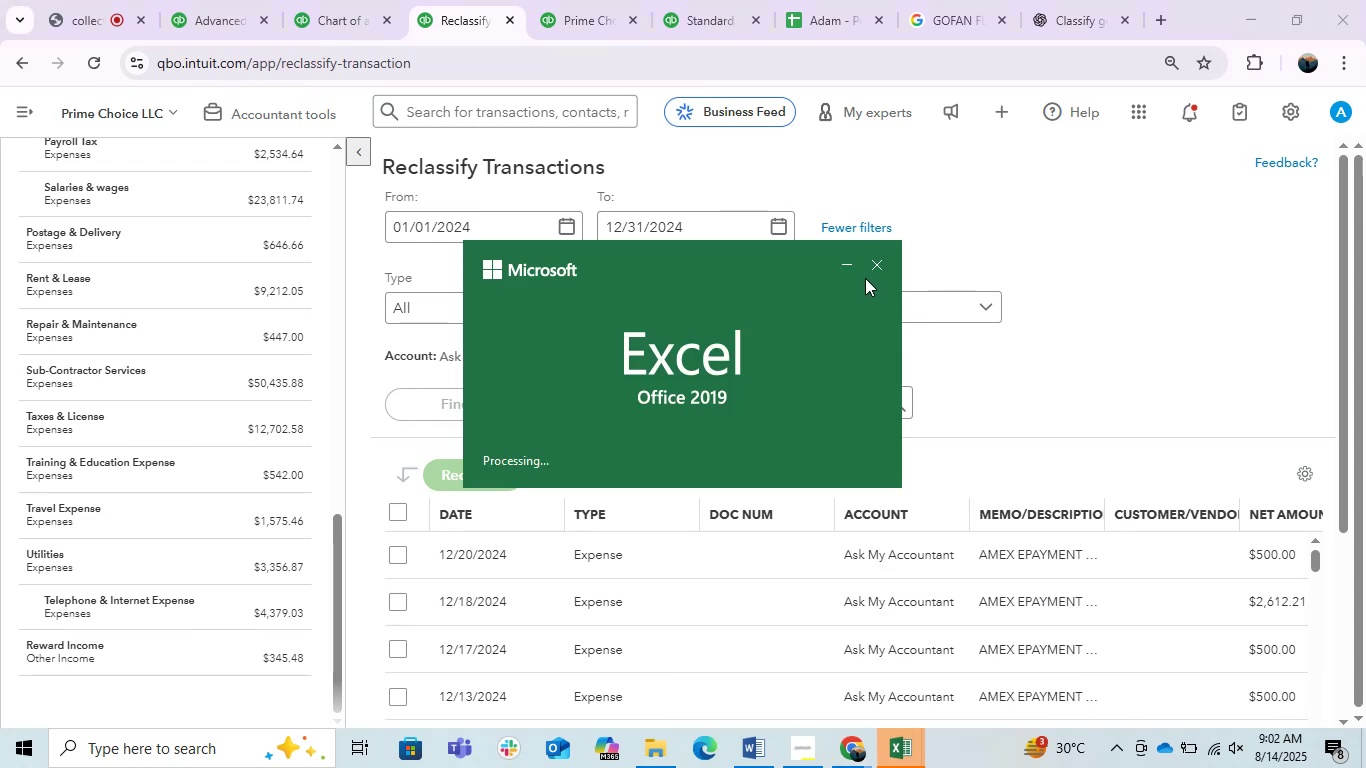 
left_click([873, 258])
 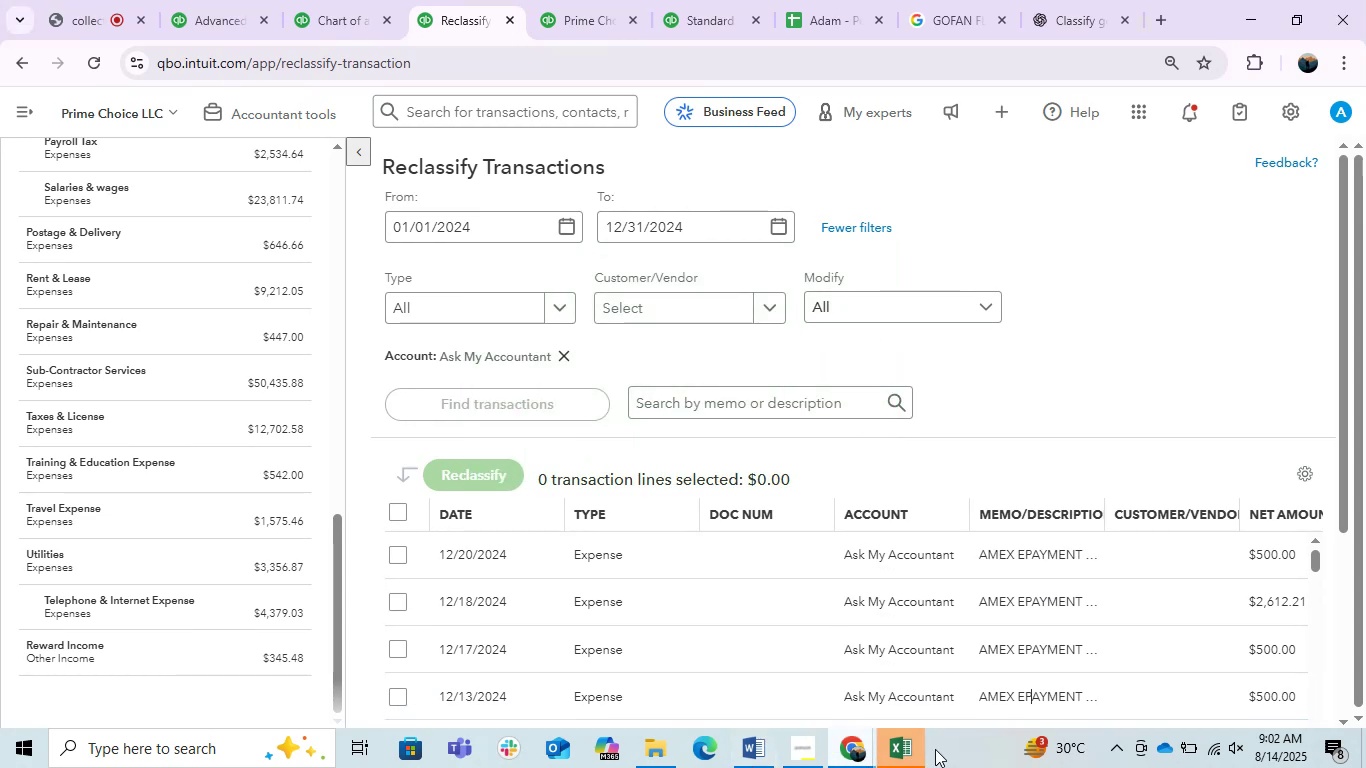 
left_click([902, 743])
 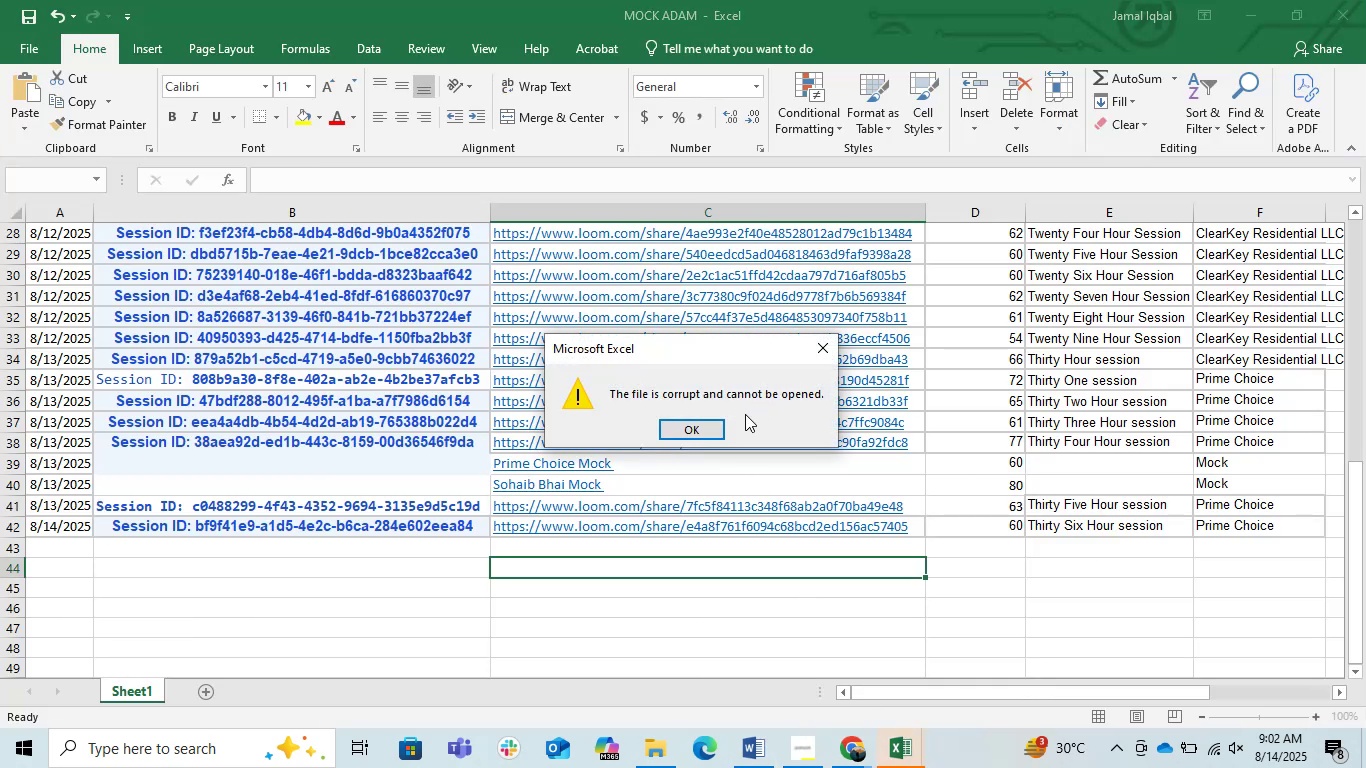 
left_click([696, 414])
 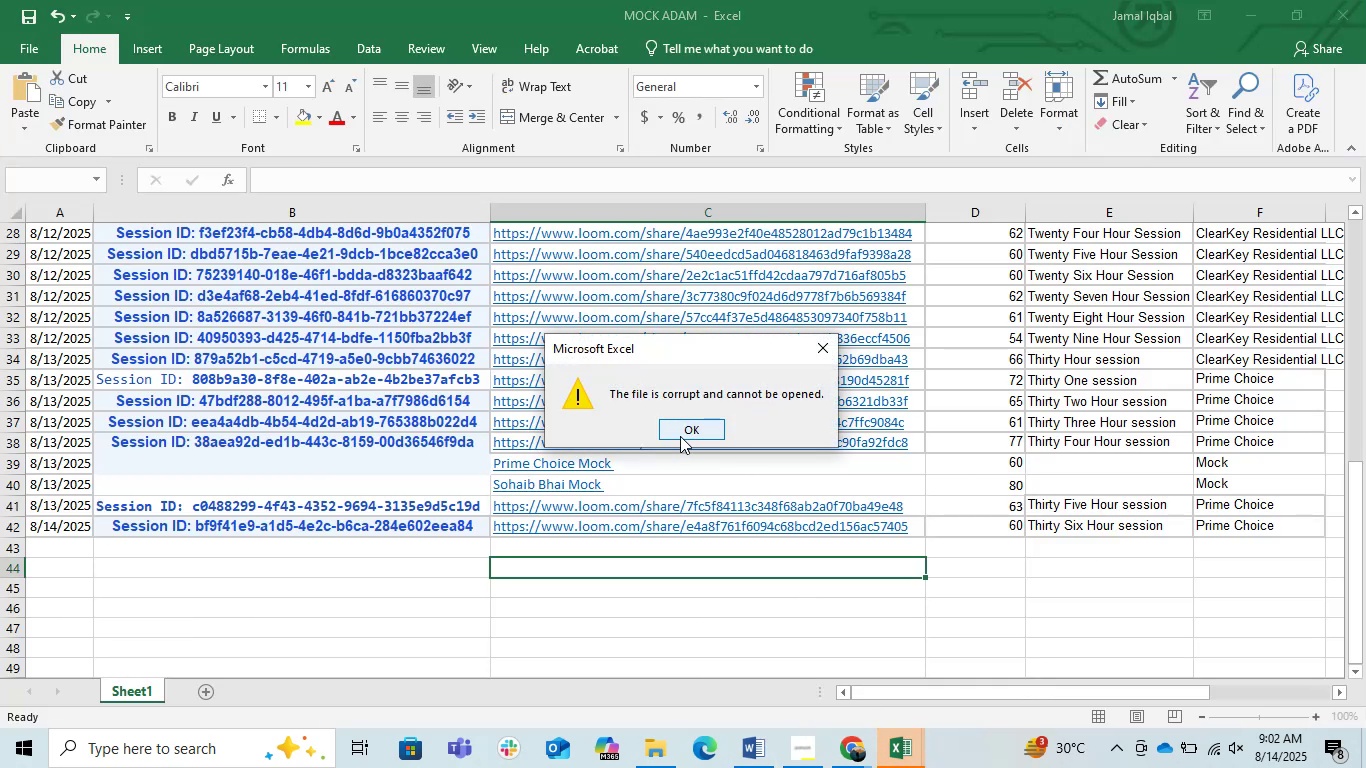 
left_click([680, 436])
 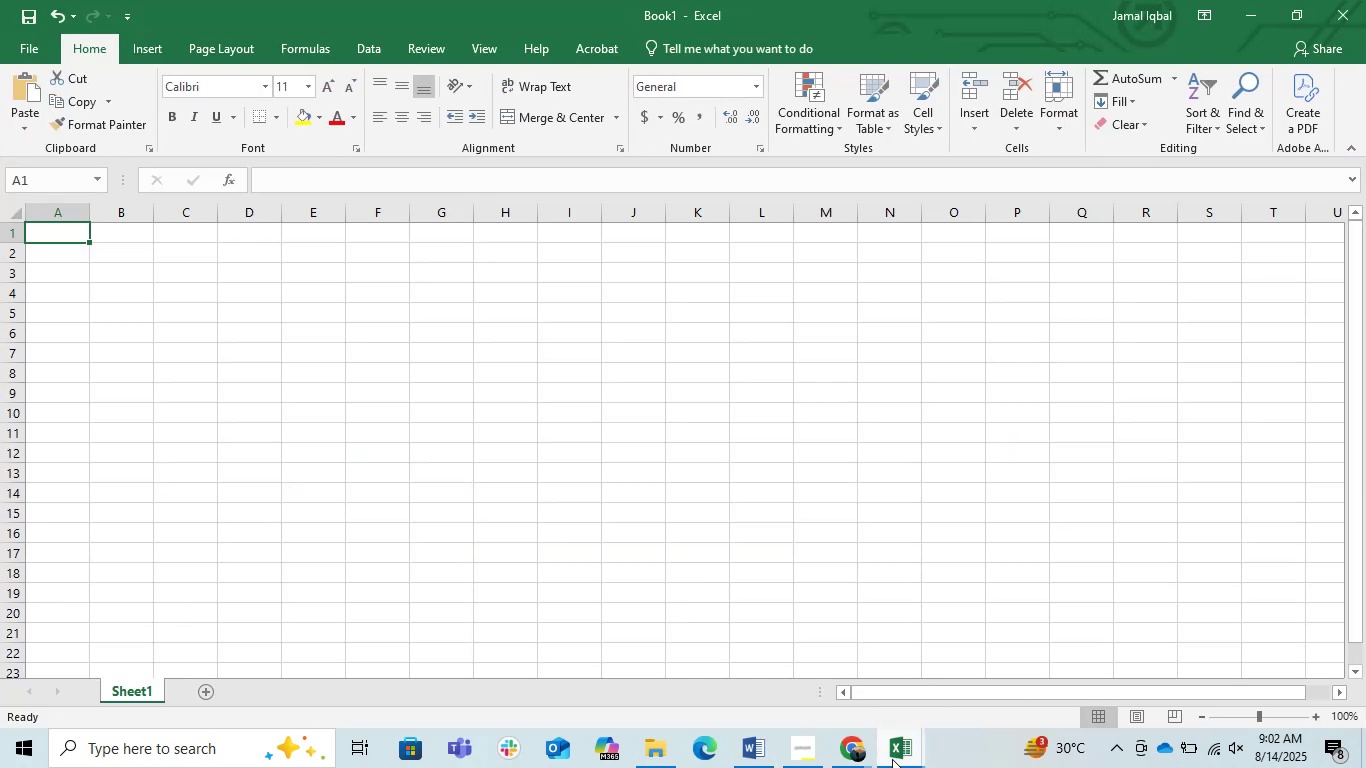 
left_click([635, 411])
 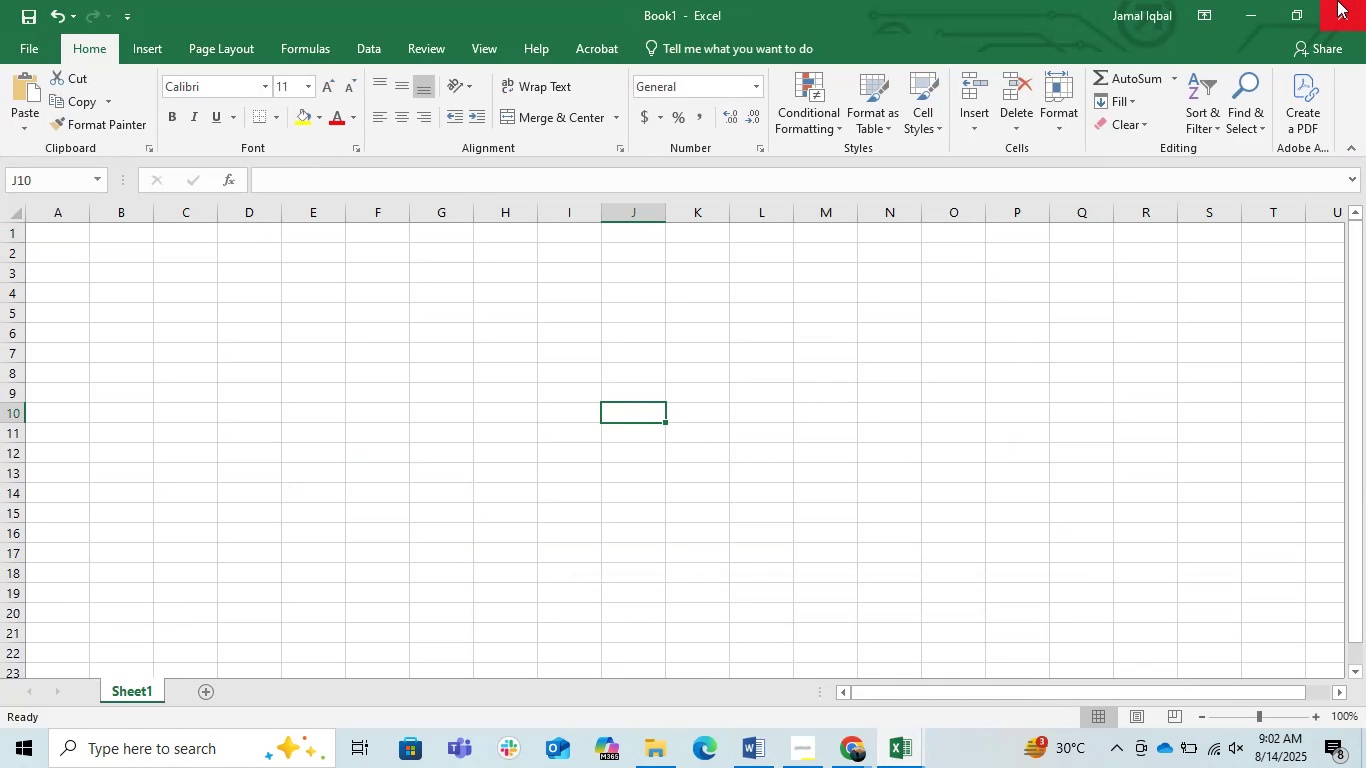 
left_click([1333, 0])
 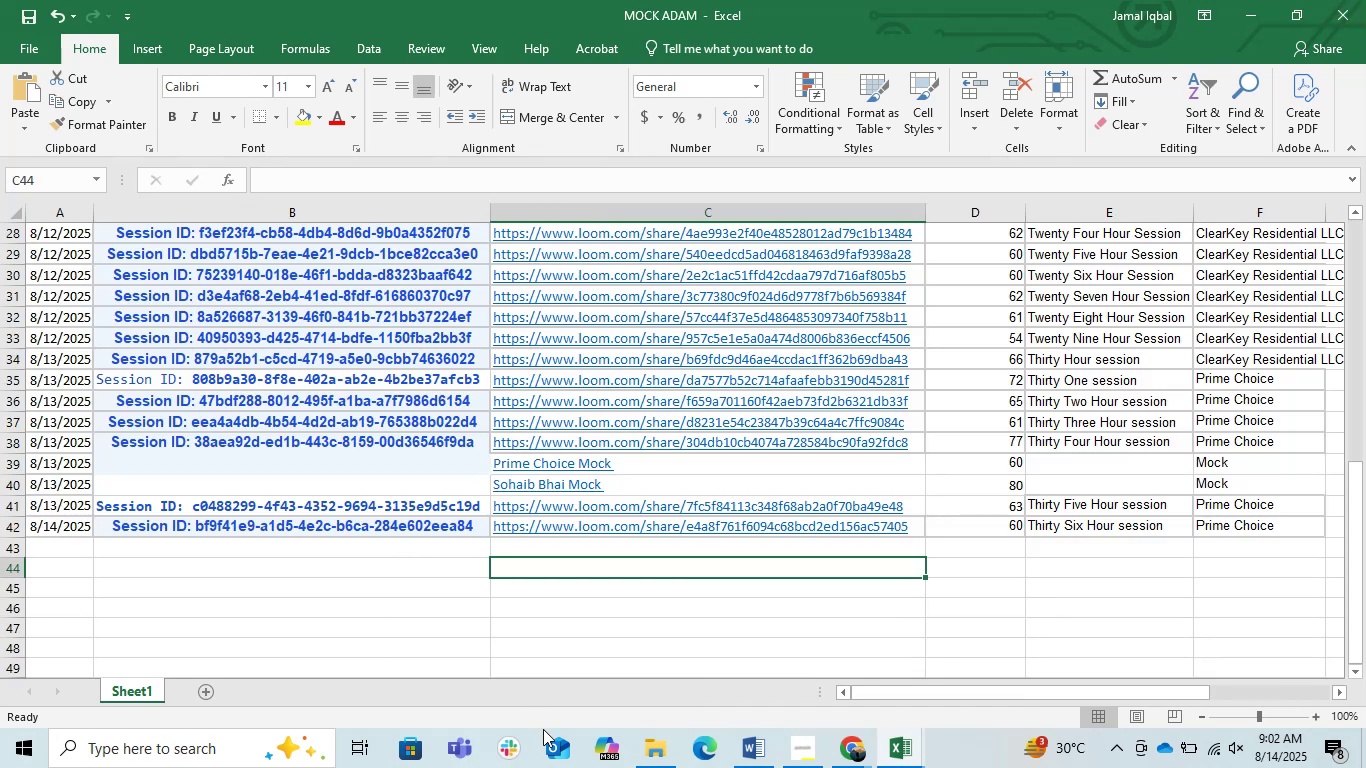 
left_click([665, 747])
 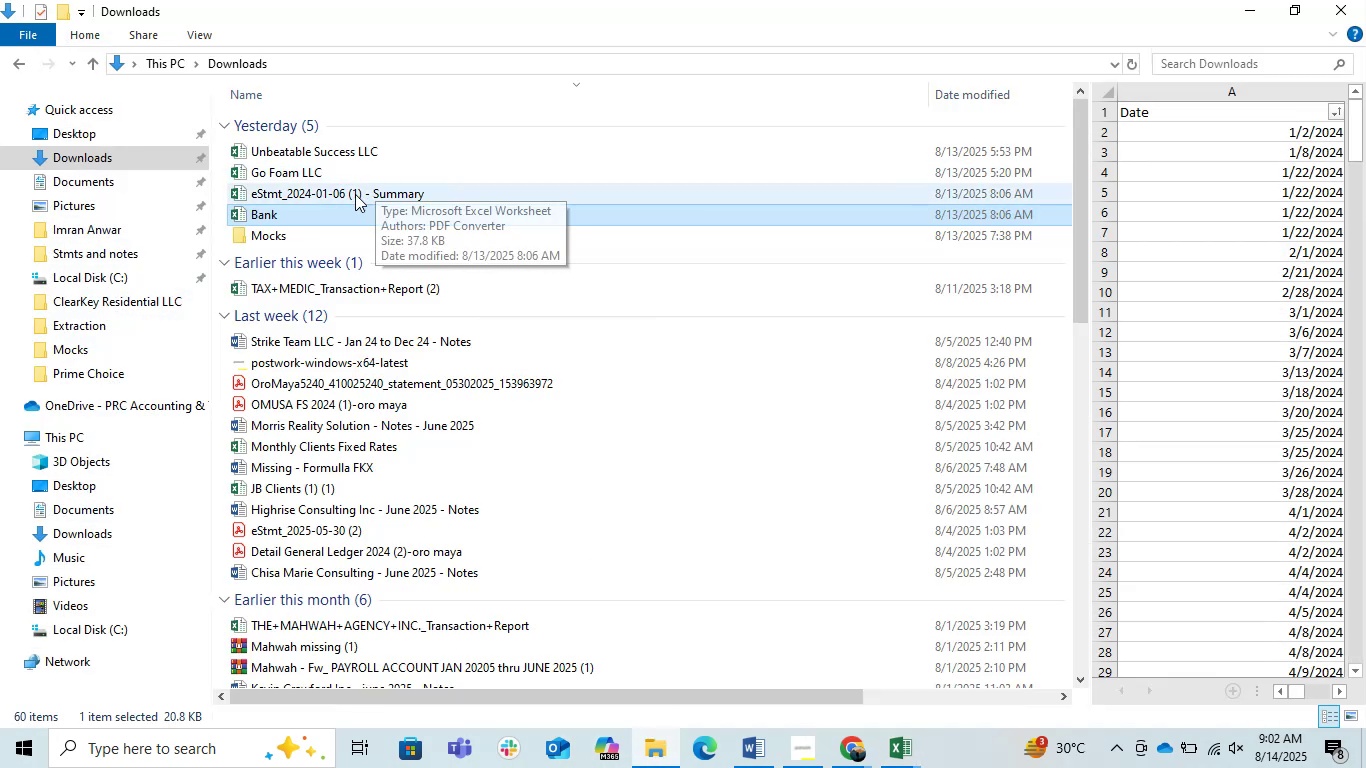 
double_click([354, 194])
 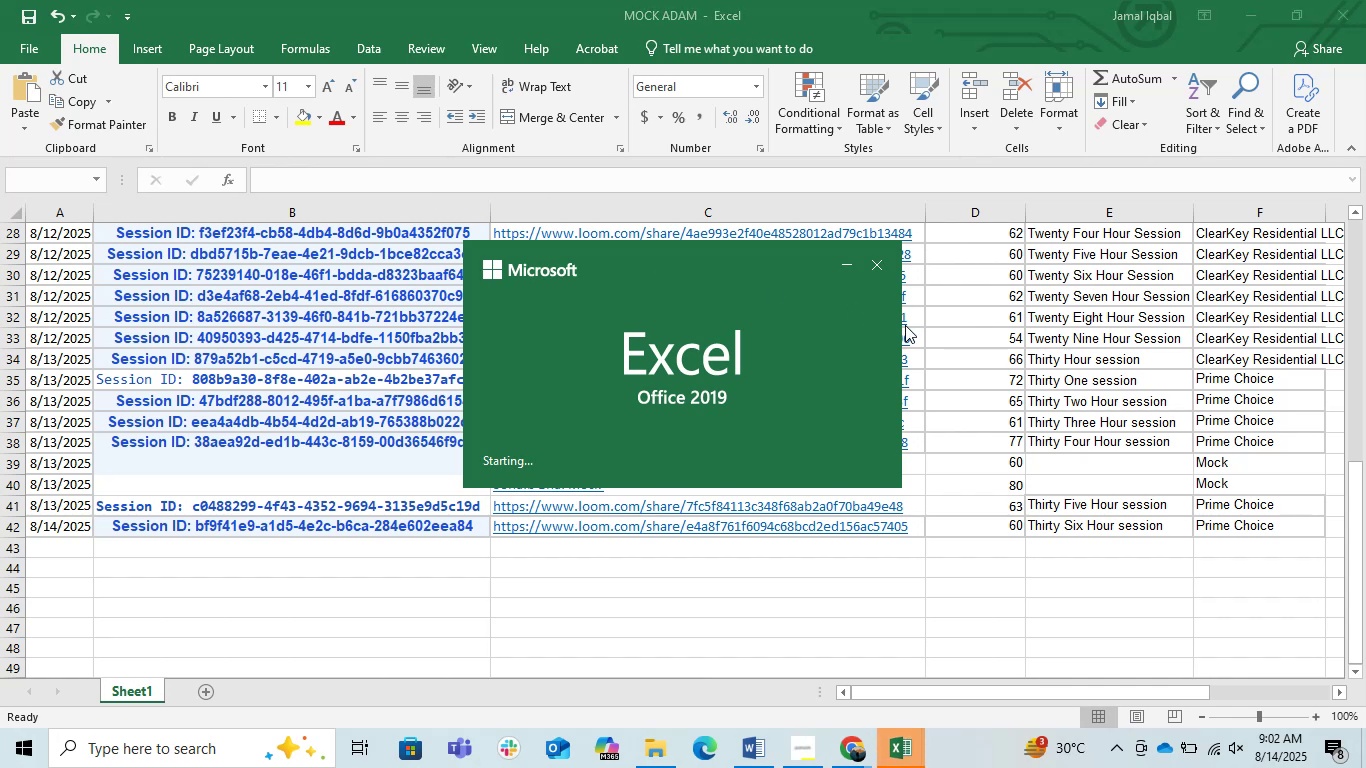 
wait(14.1)
 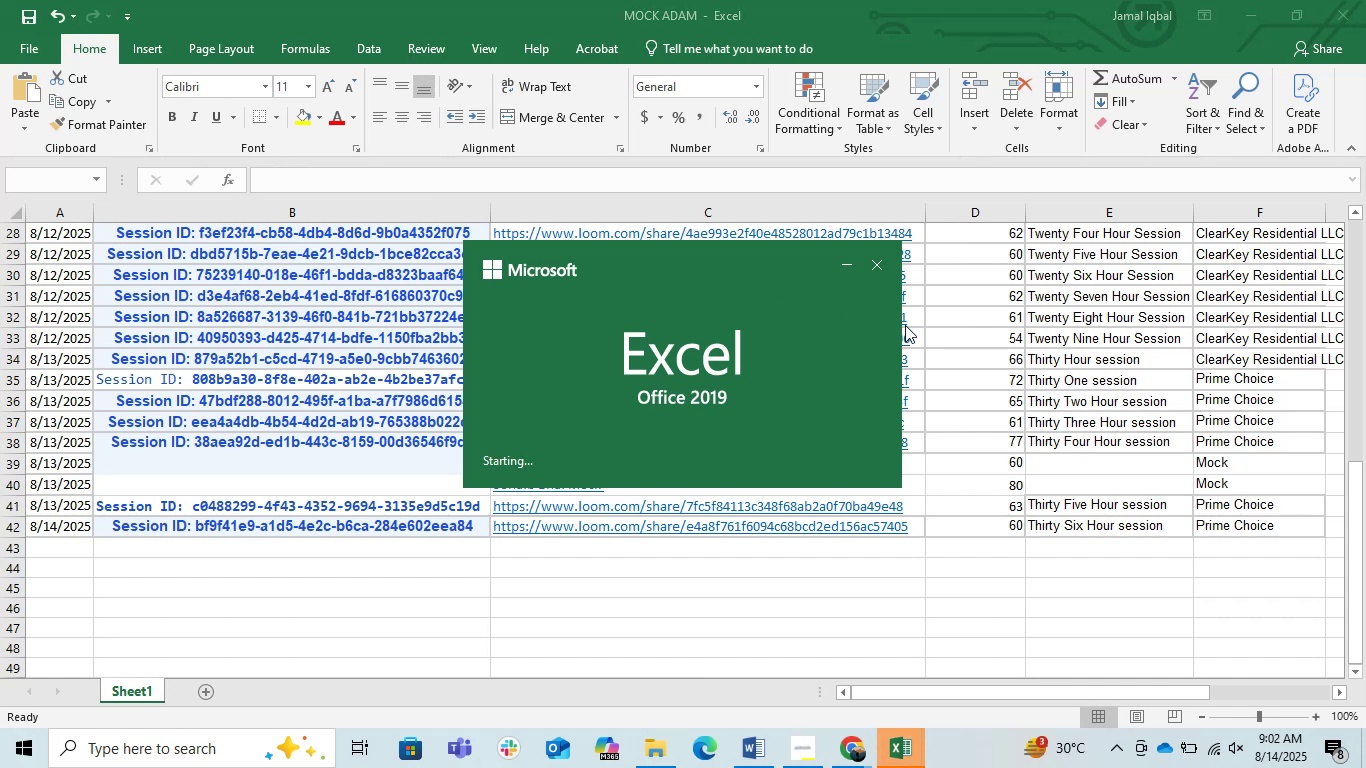 
left_click([870, 264])
 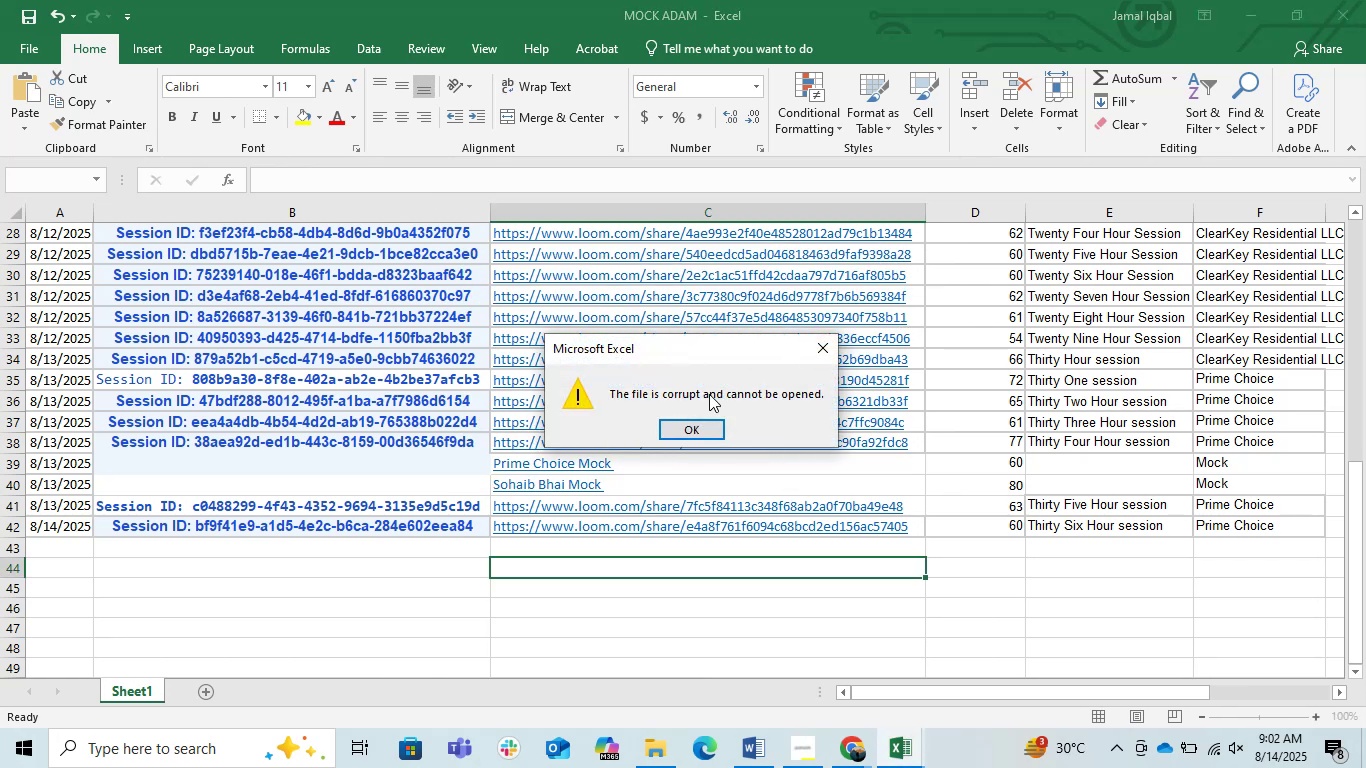 
left_click([695, 428])
 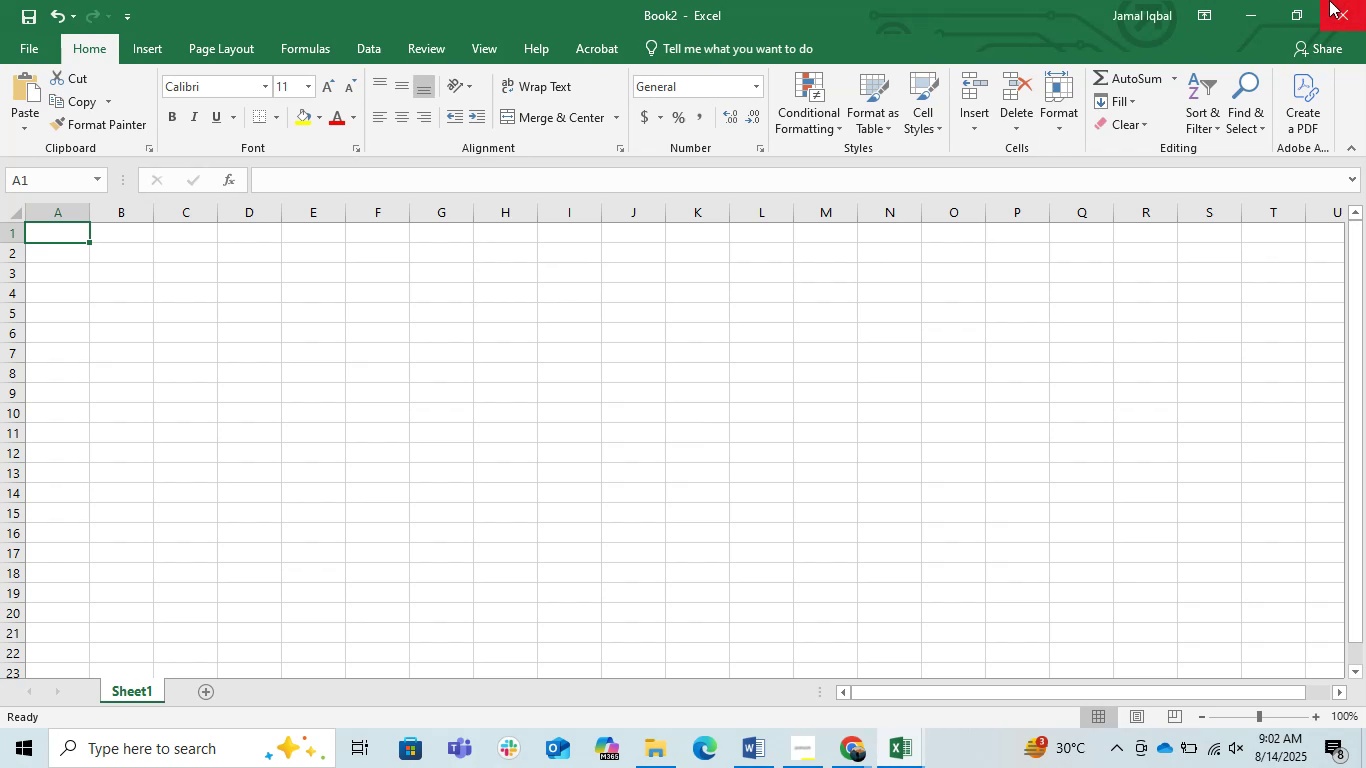 
left_click([1353, 13])
 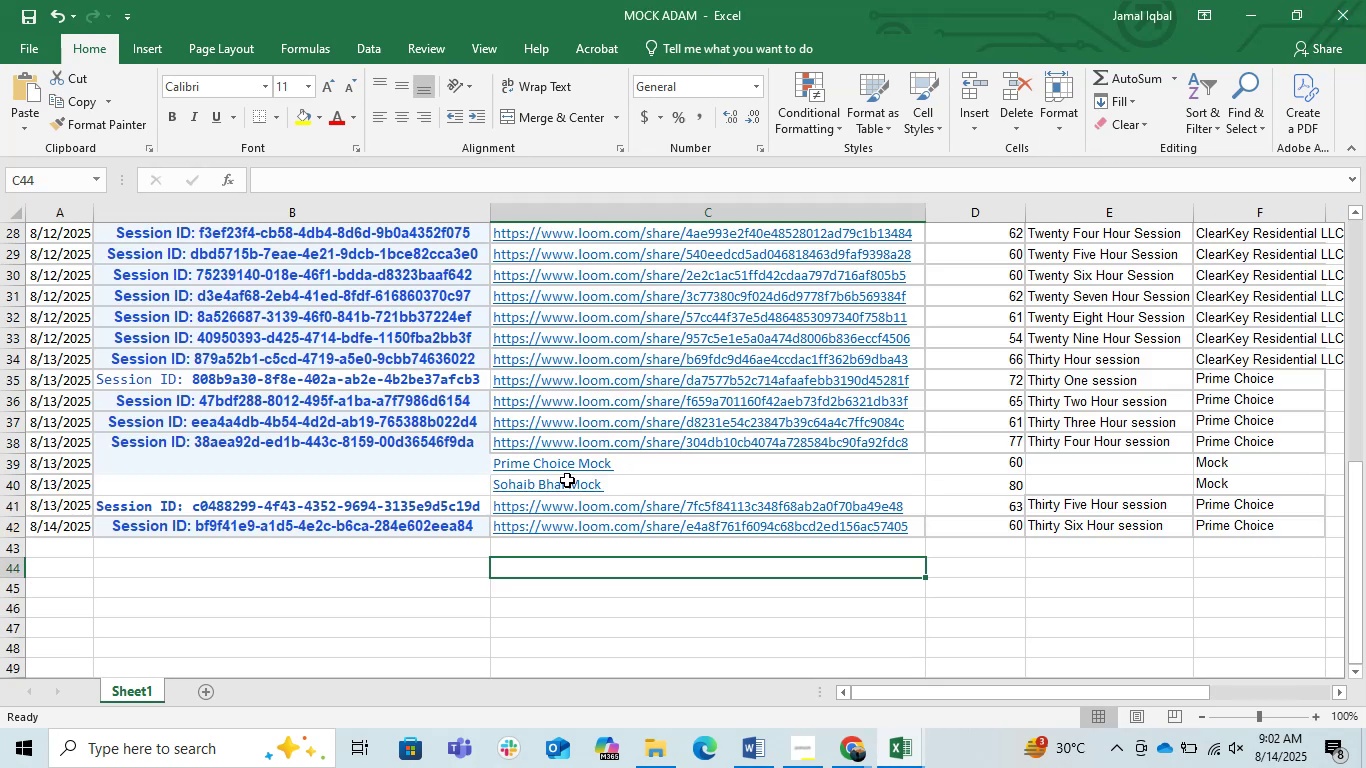 
key(Control+S)
 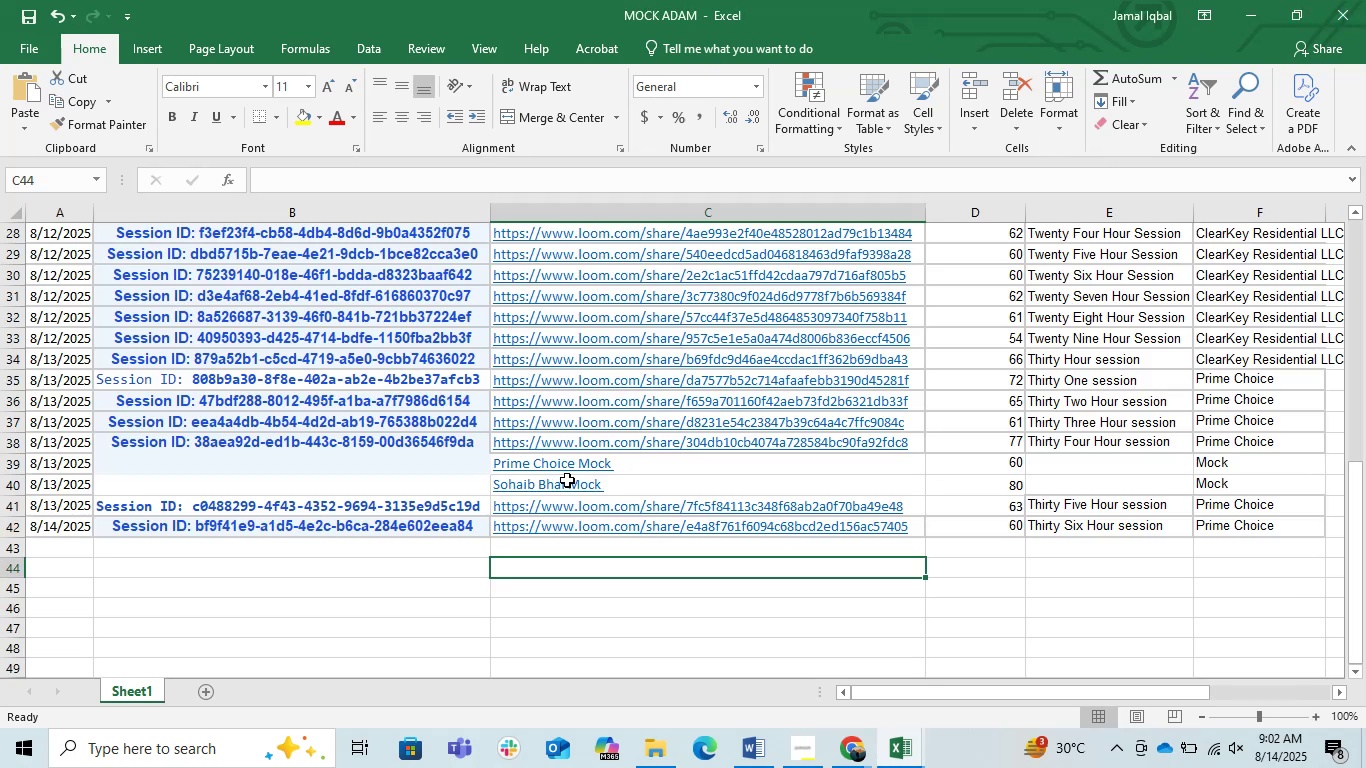 
key(Control+S)
 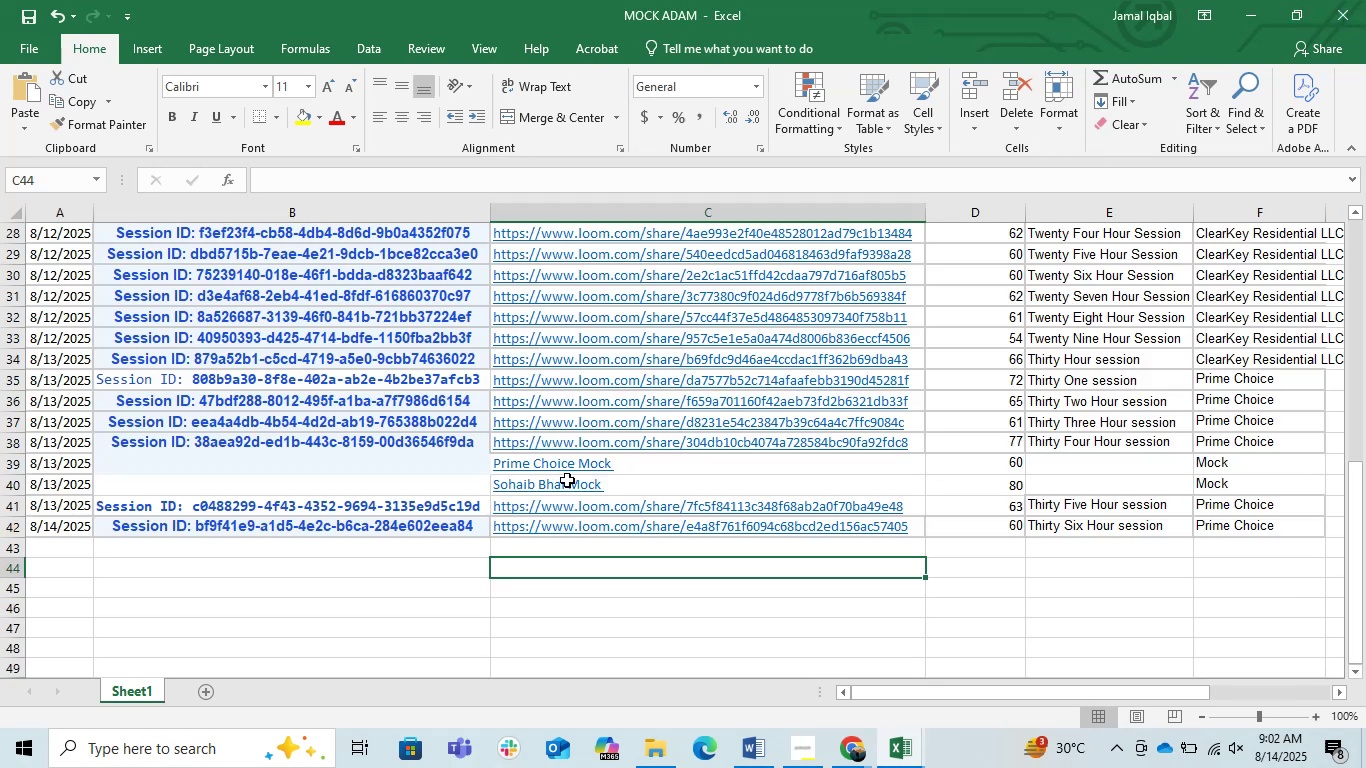 
key(Control+S)
 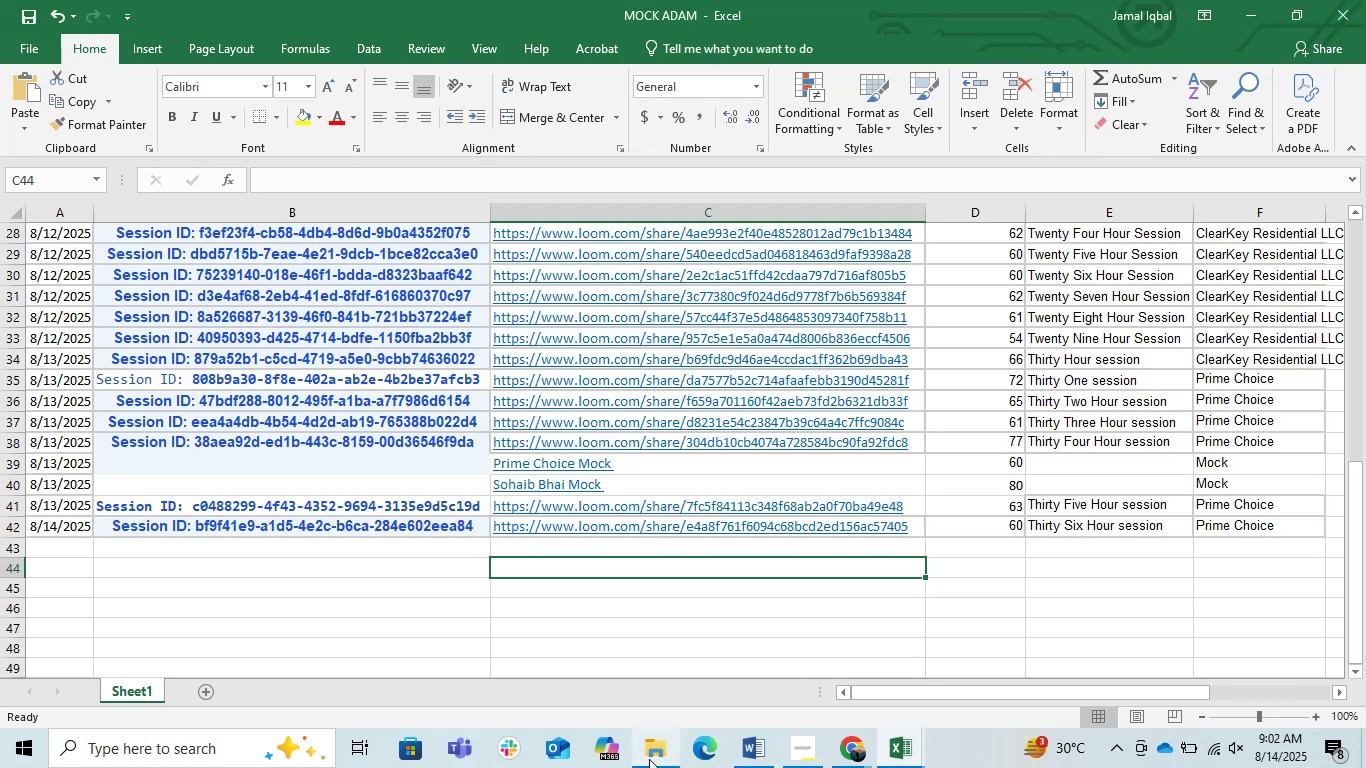 
left_click([649, 759])
 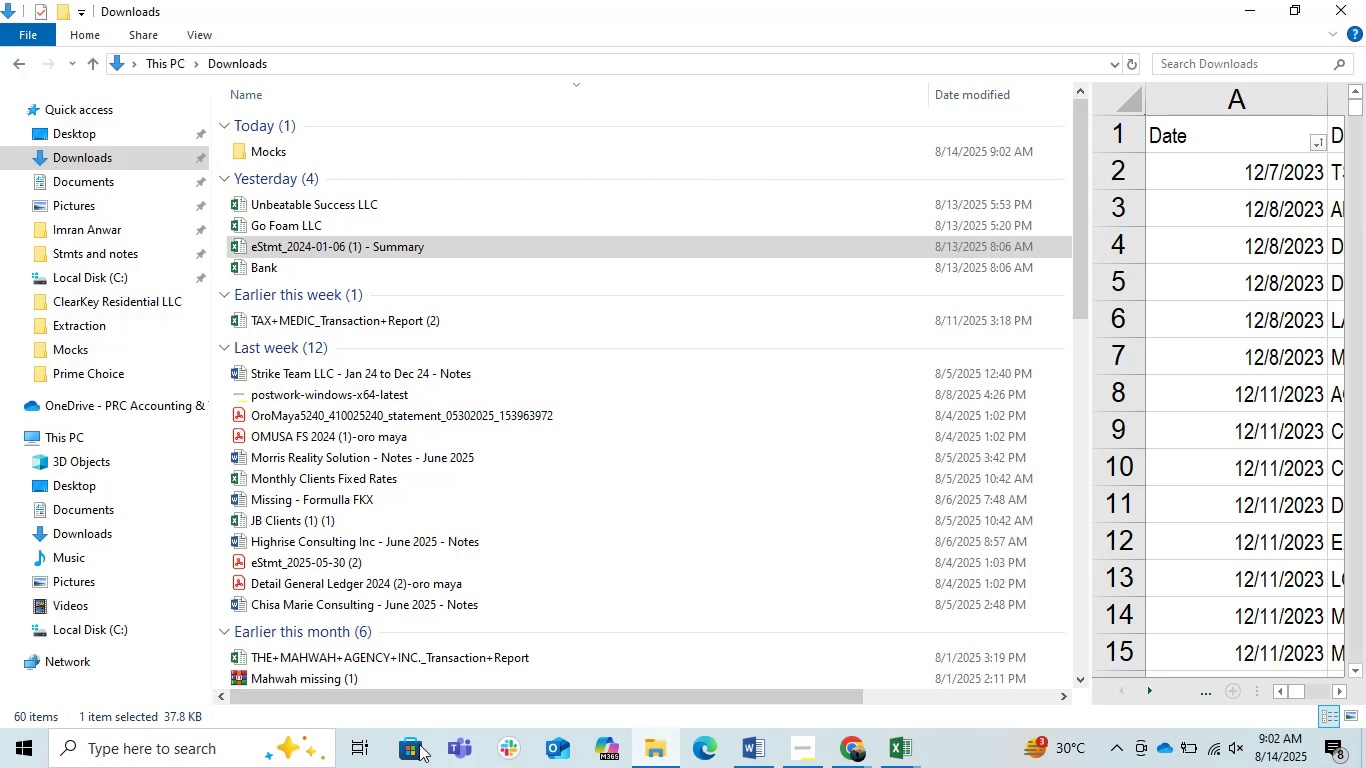 
left_click([445, 746])
 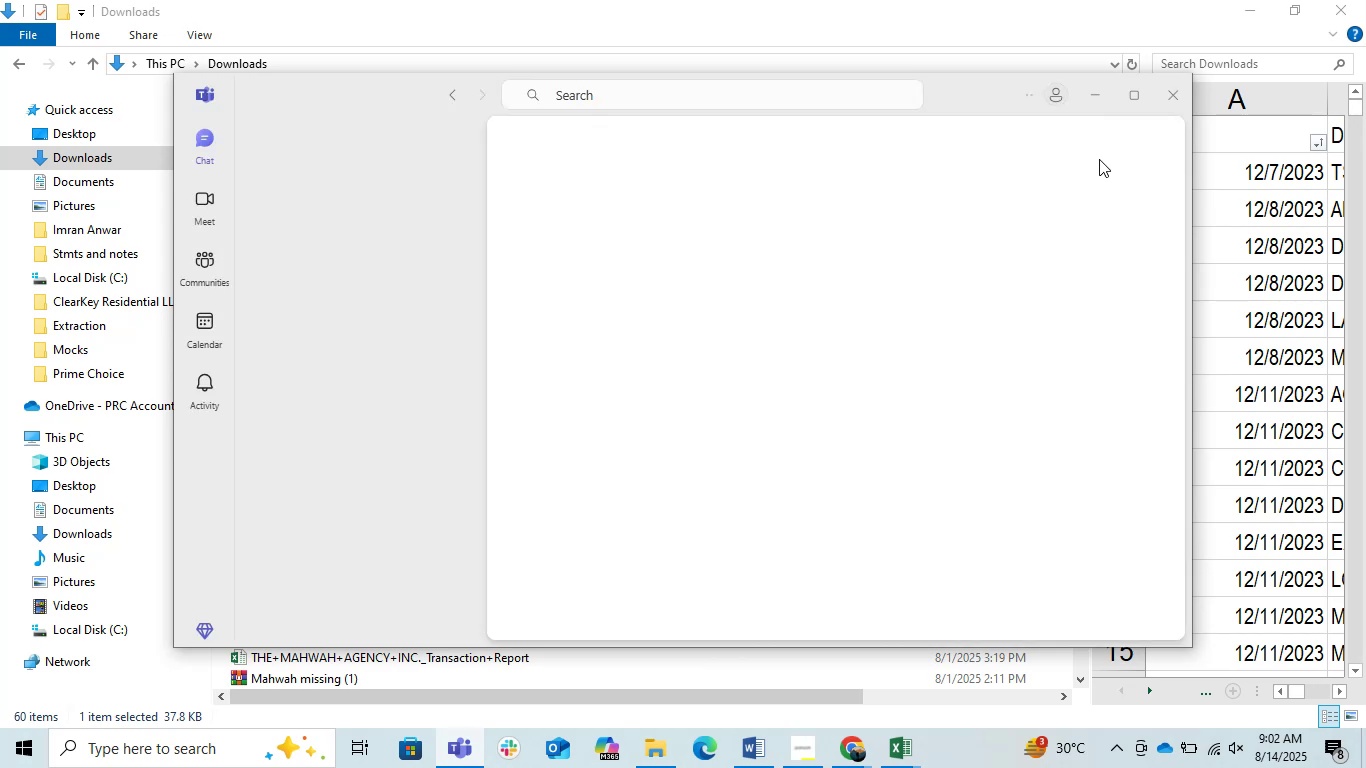 
wait(11.47)
 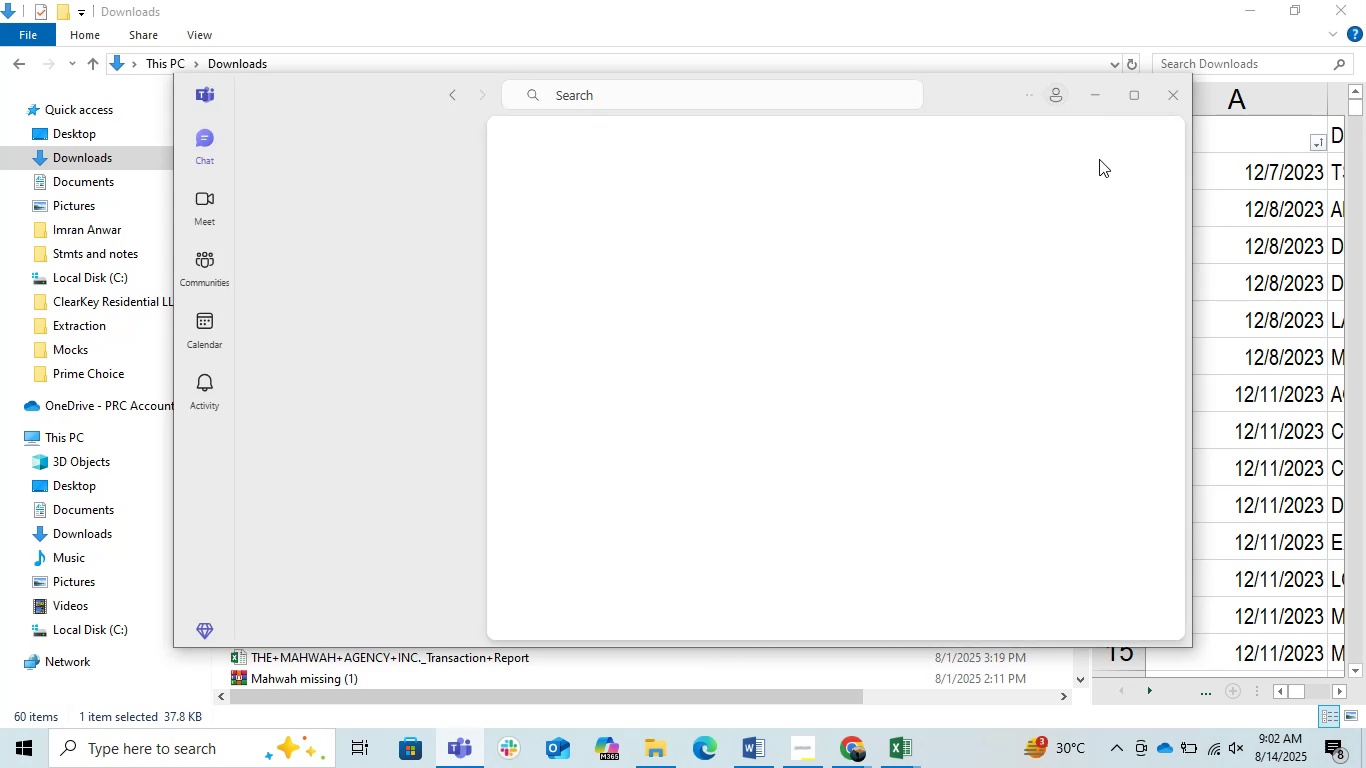 
left_click([1109, 92])
 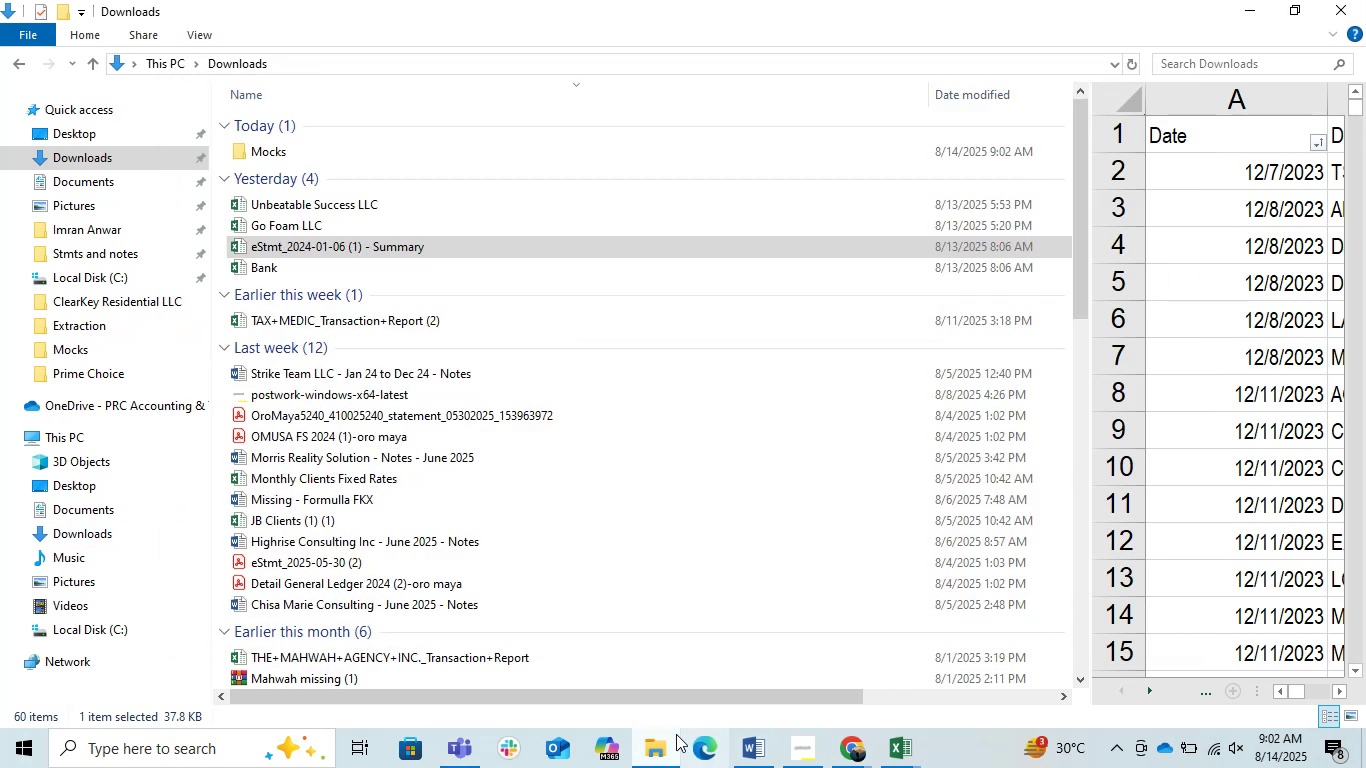 
left_click([660, 741])
 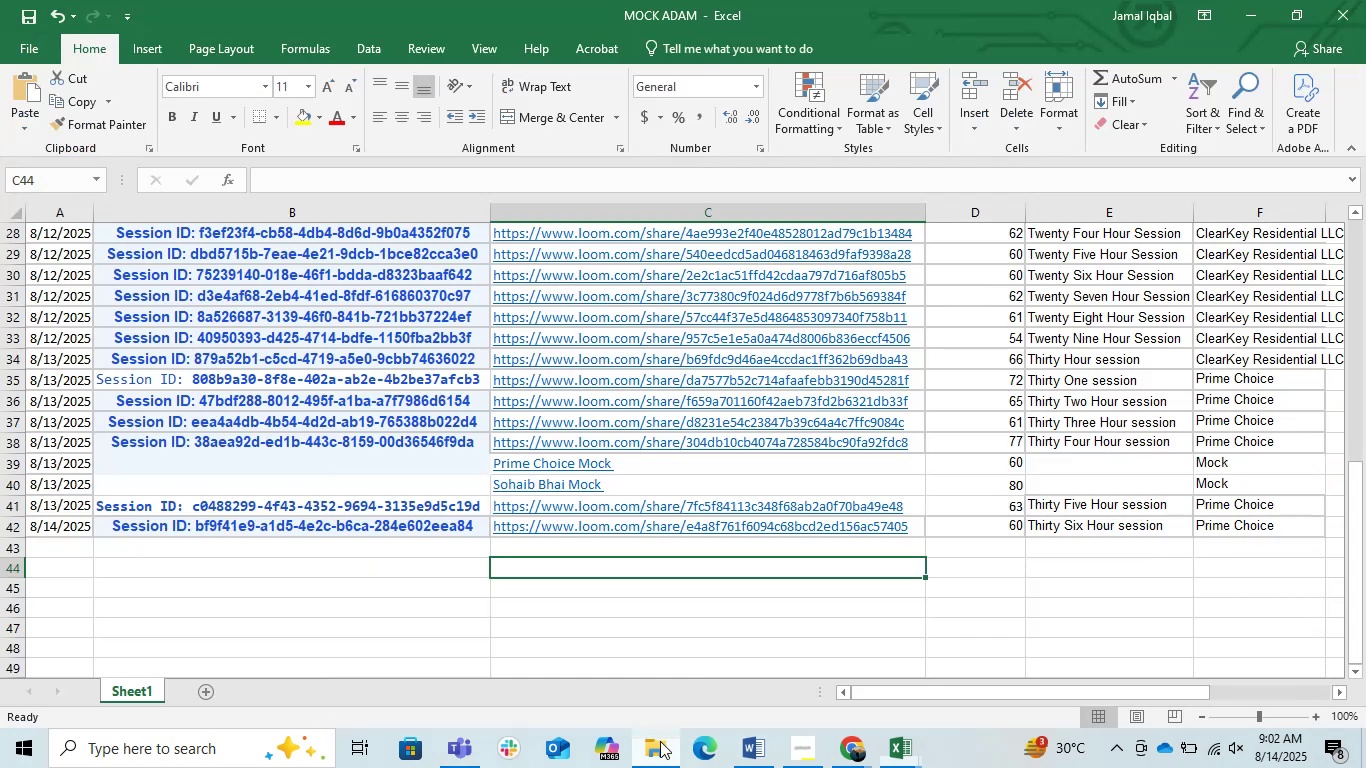 
left_click([660, 741])
 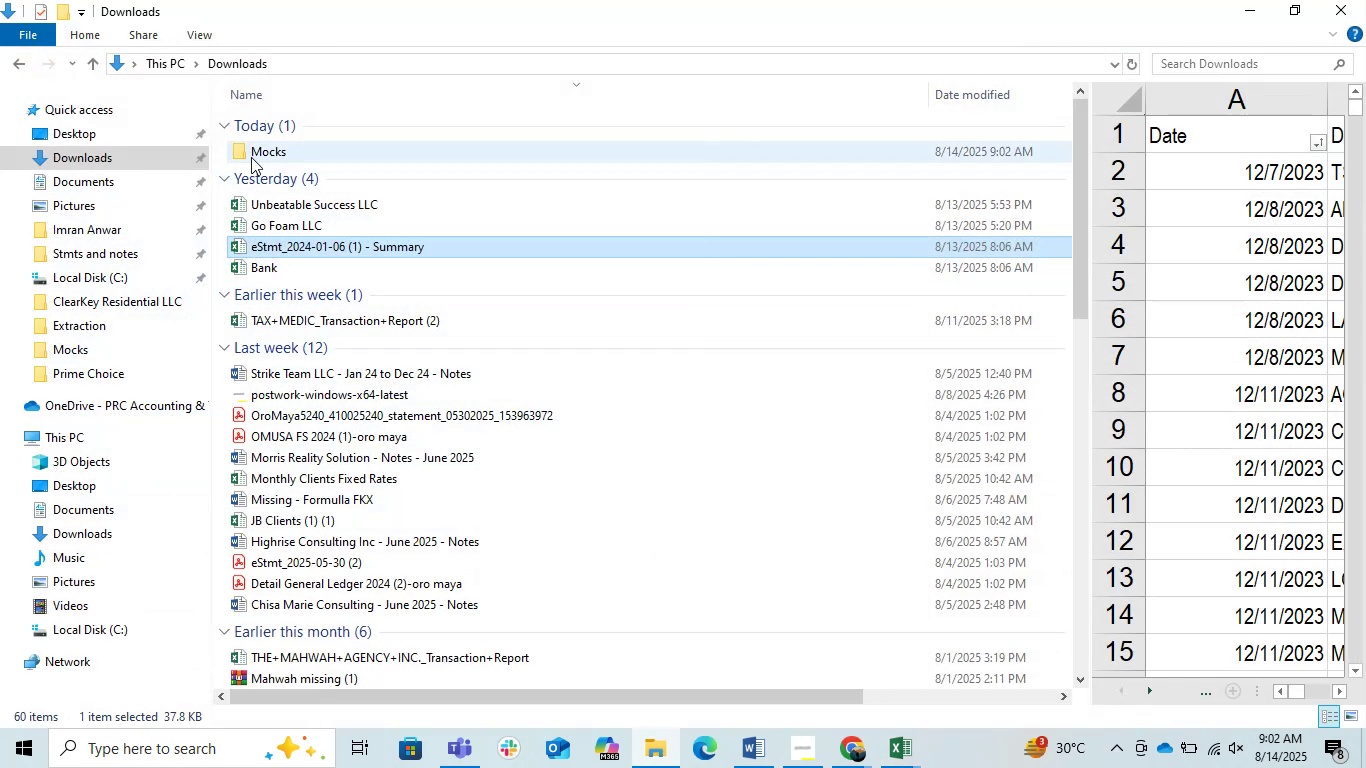 
double_click([247, 151])
 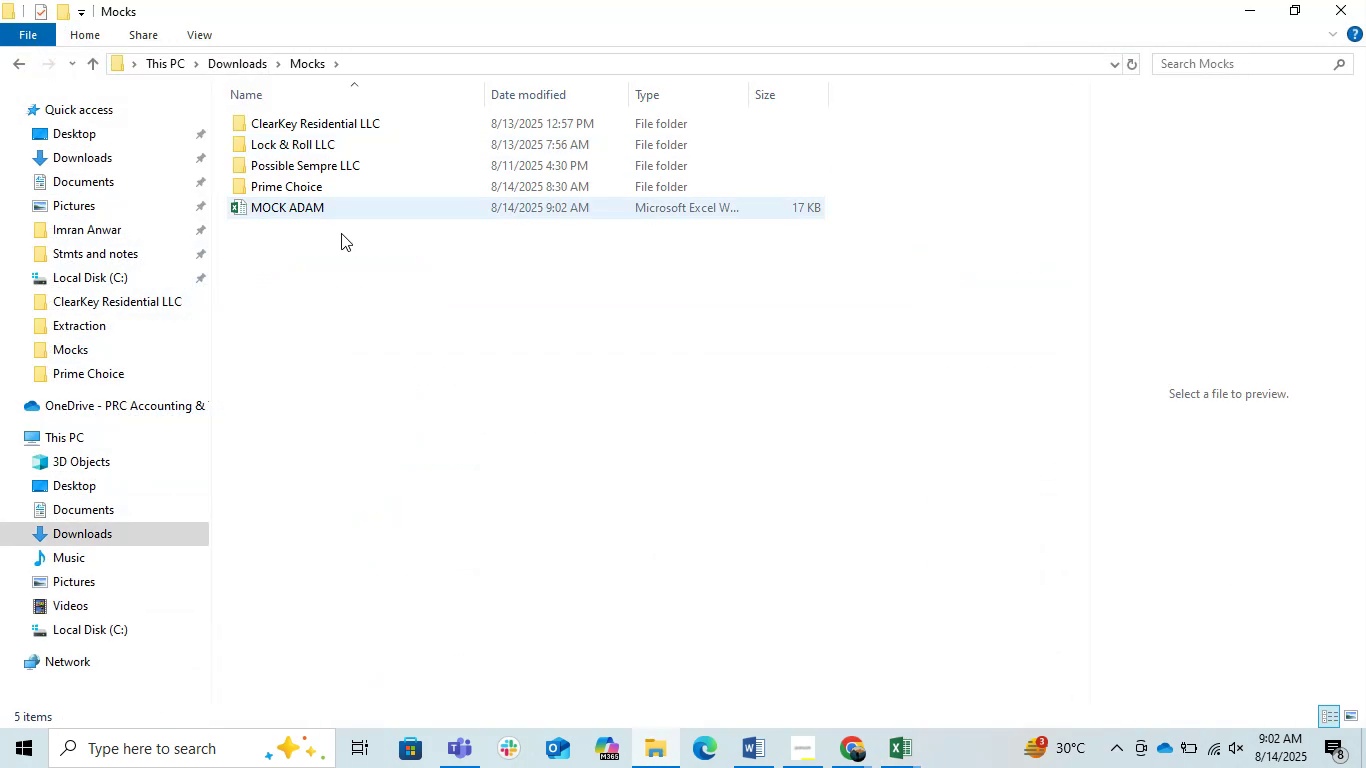 
left_click([345, 260])
 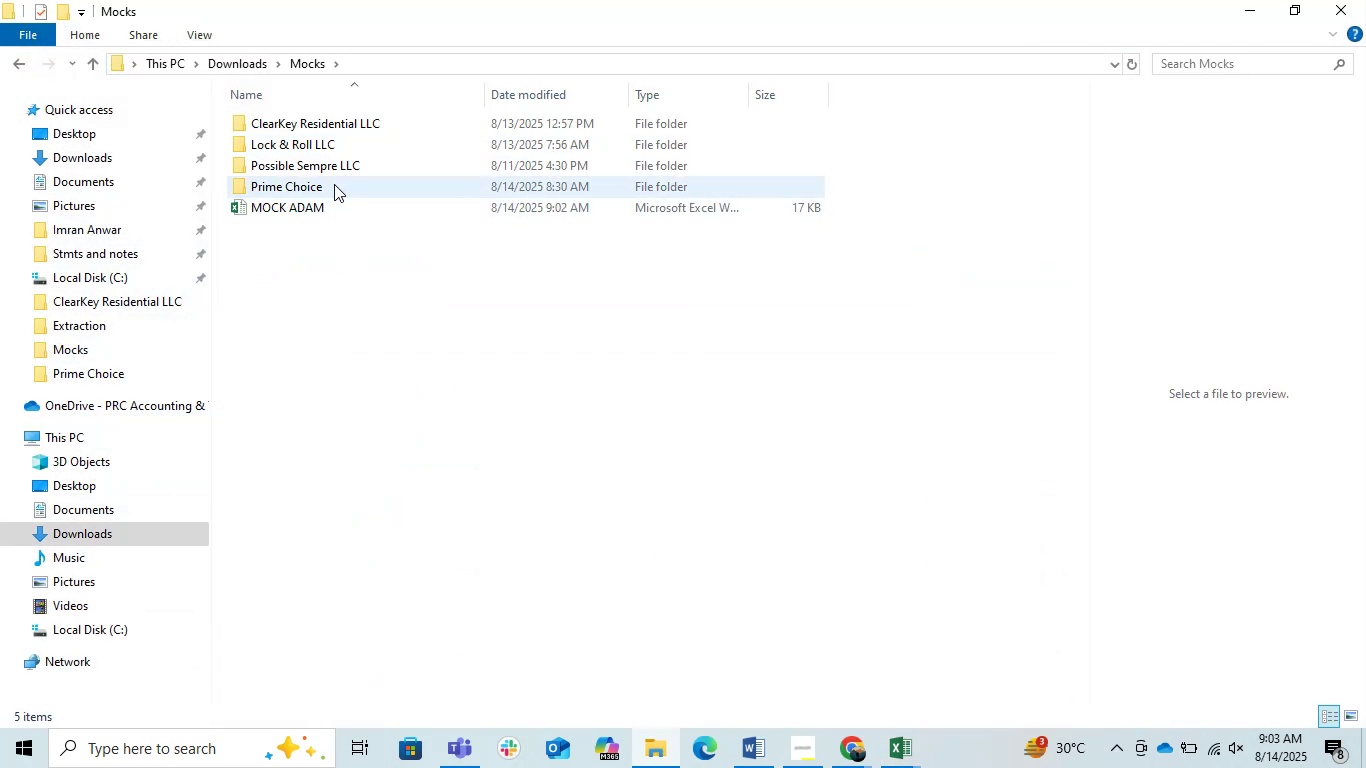 
double_click([334, 184])
 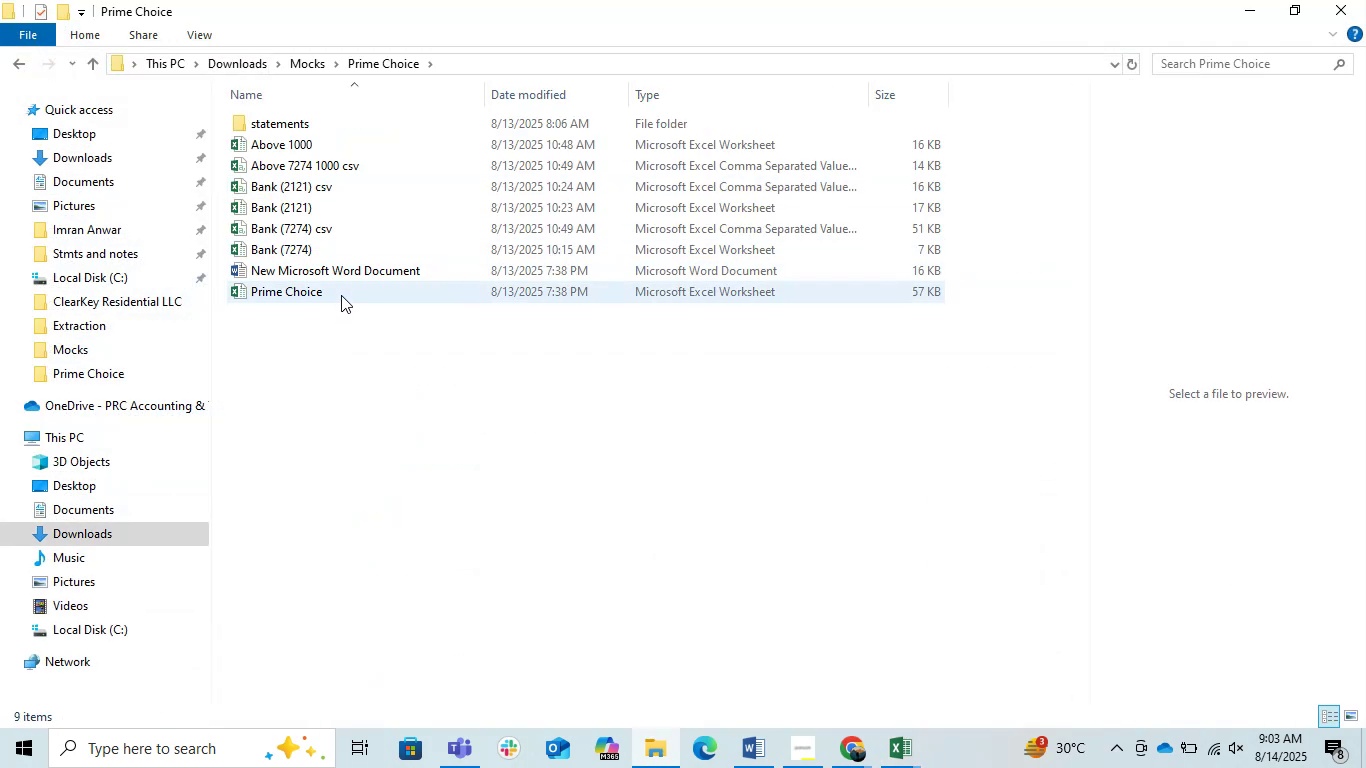 
wait(5.56)
 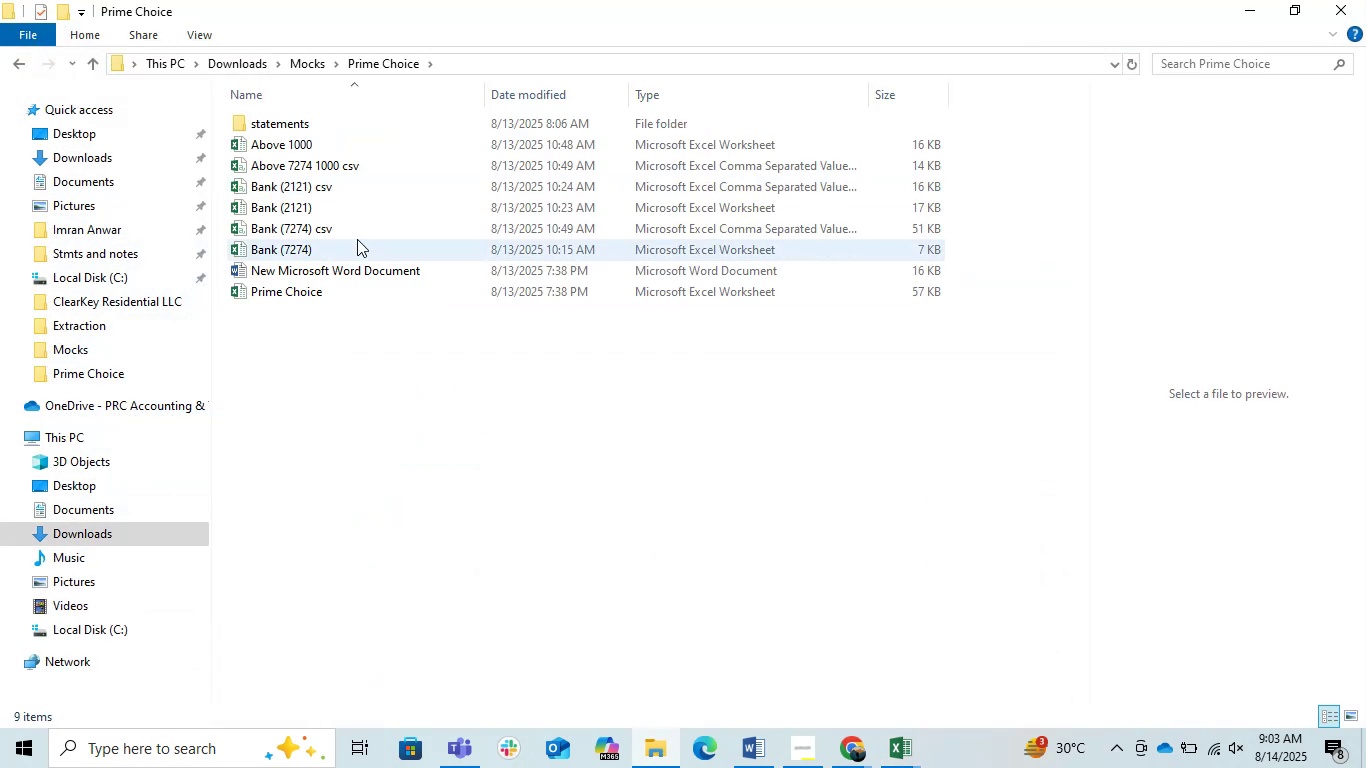 
double_click([319, 119])
 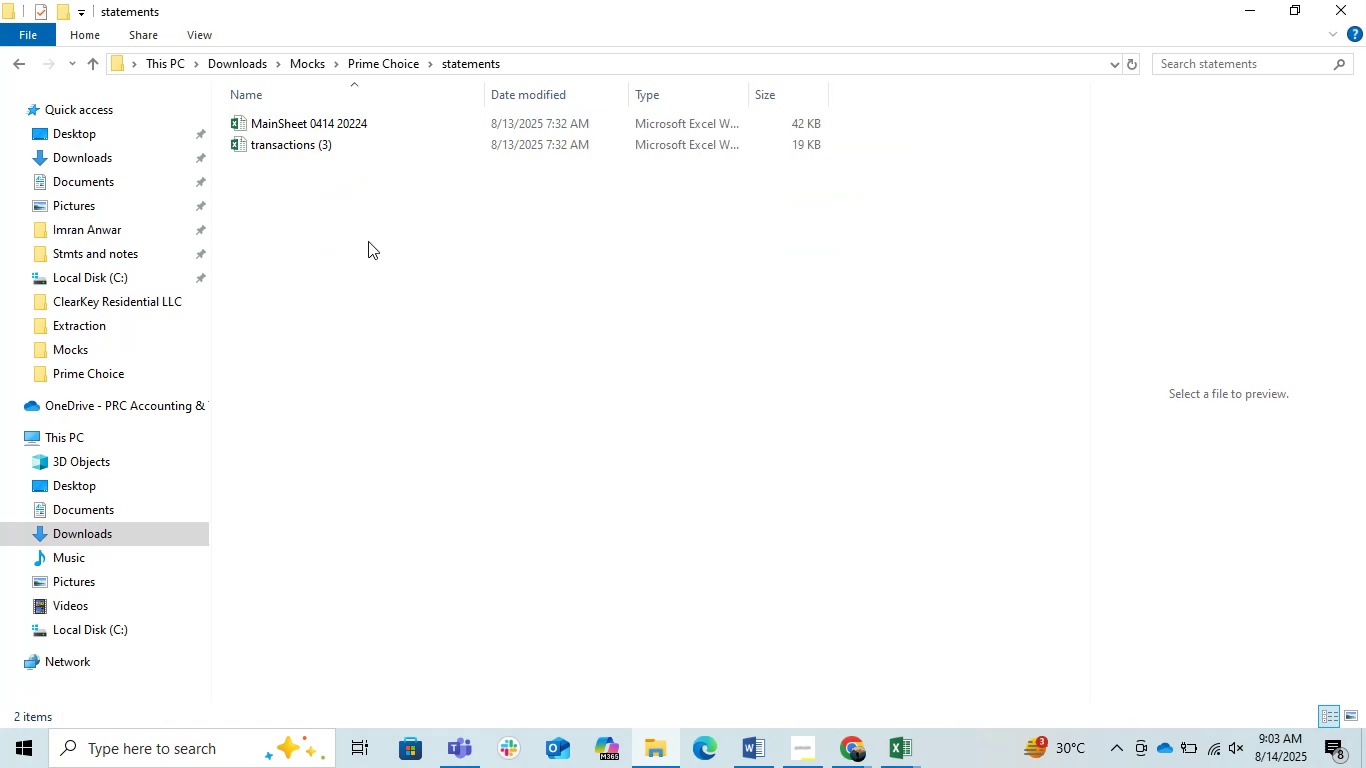 
right_click([354, 204])
 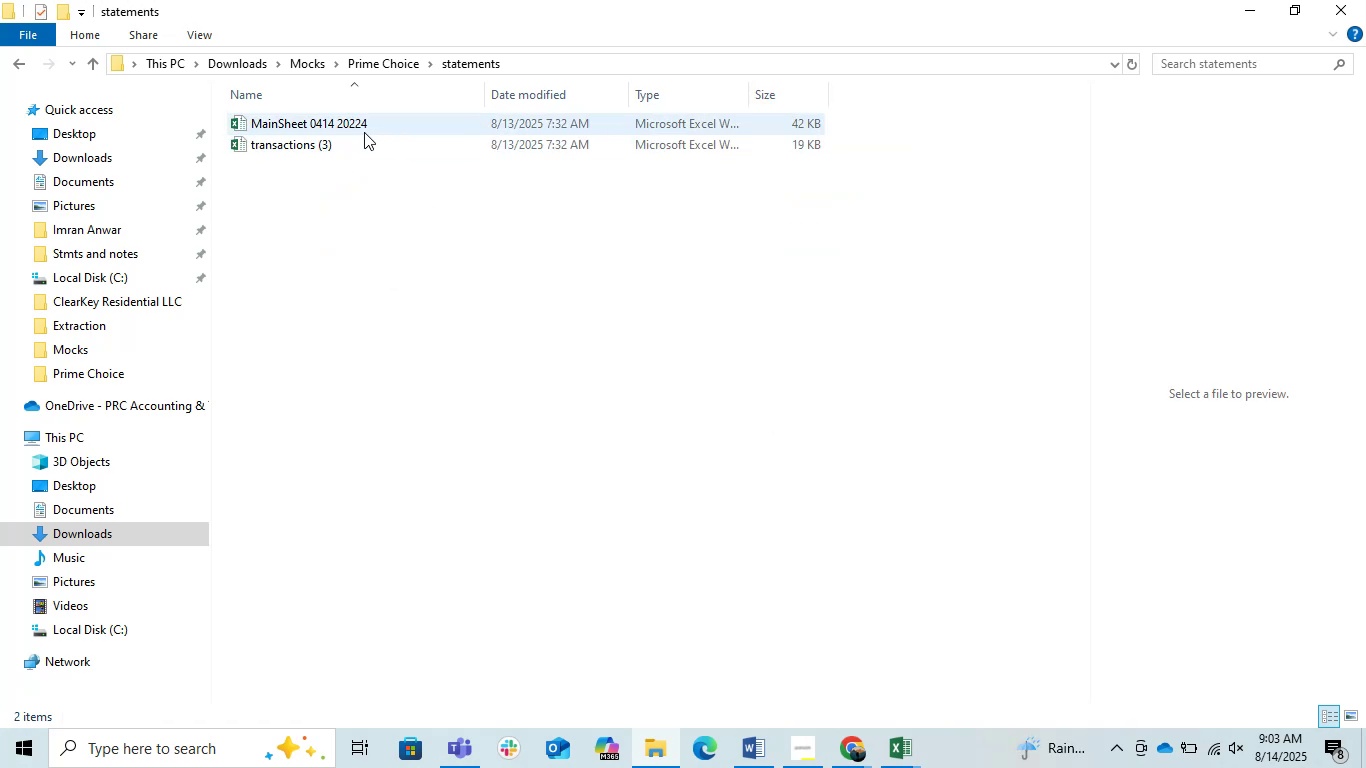 
double_click([350, 131])
 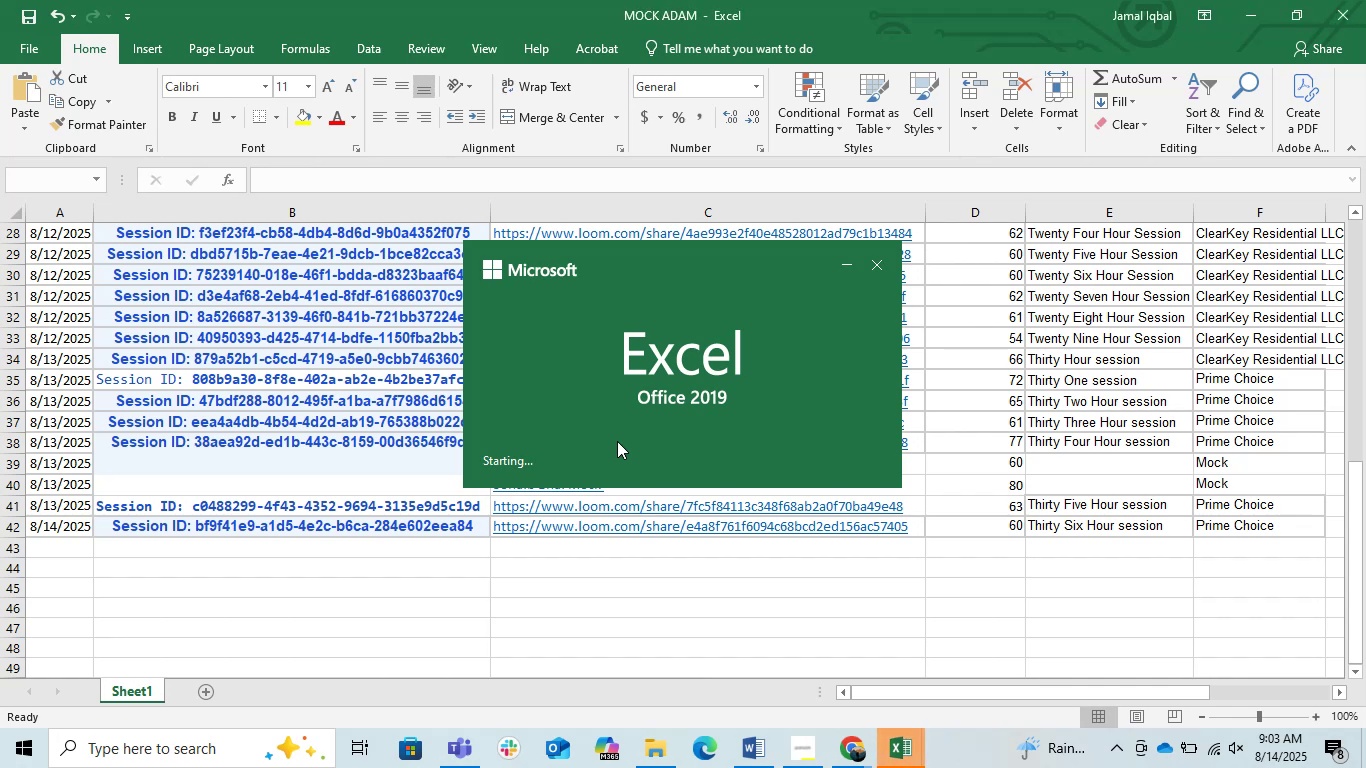 
wait(14.93)
 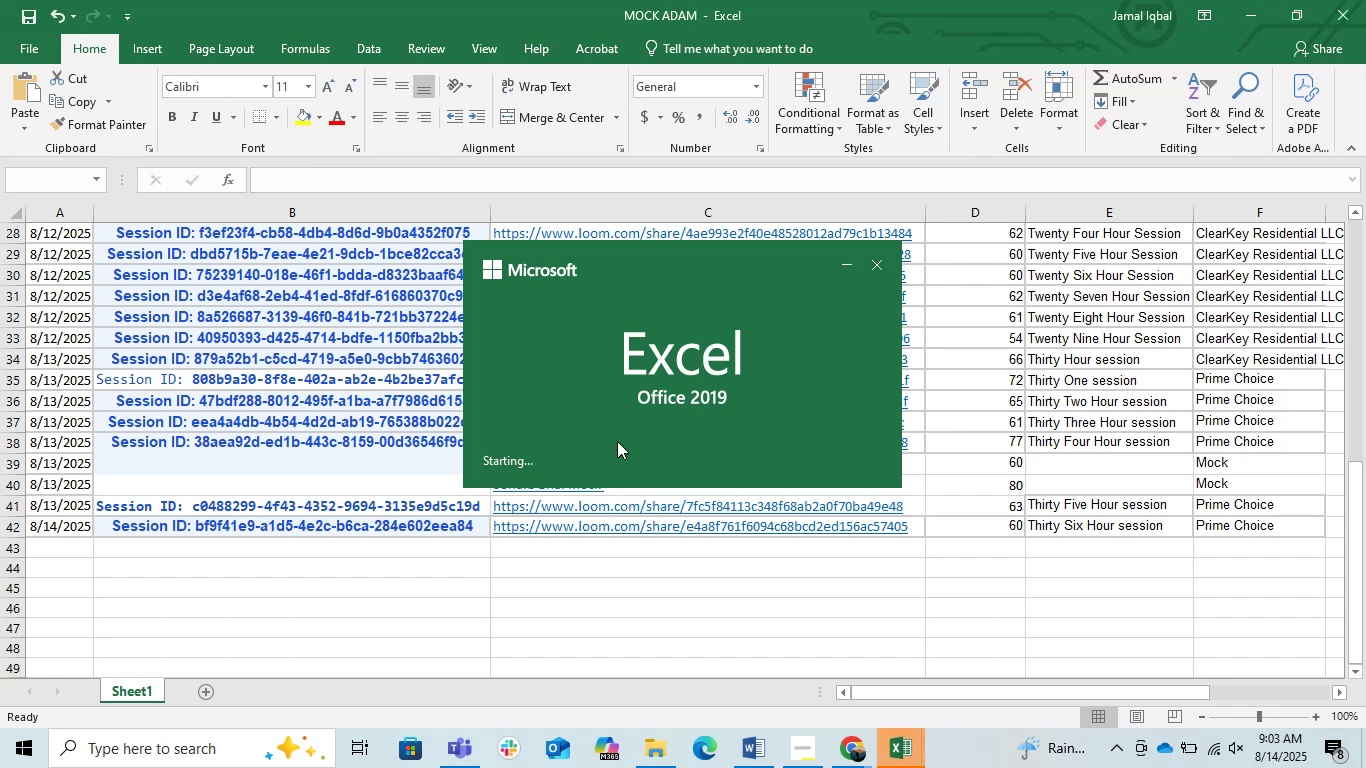 
left_click([816, 748])
 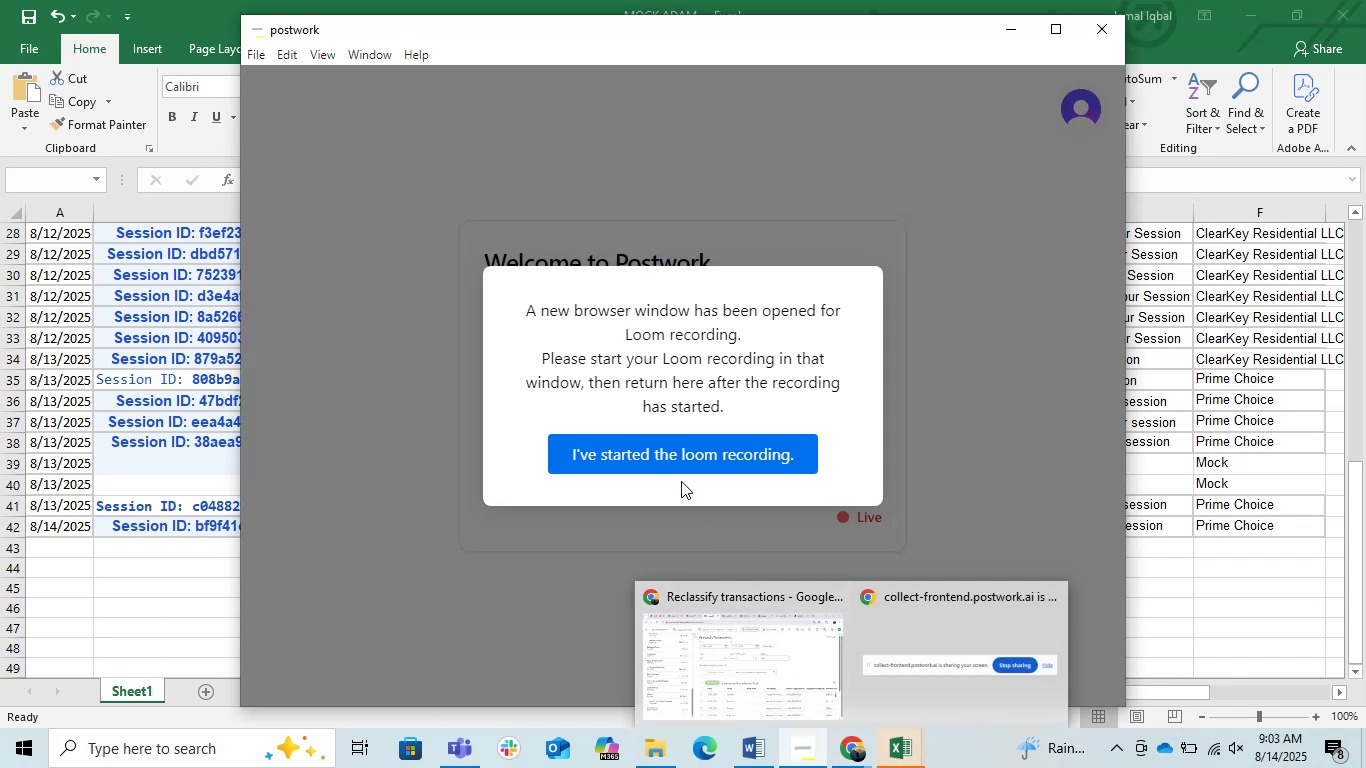 
left_click([667, 465])
 